 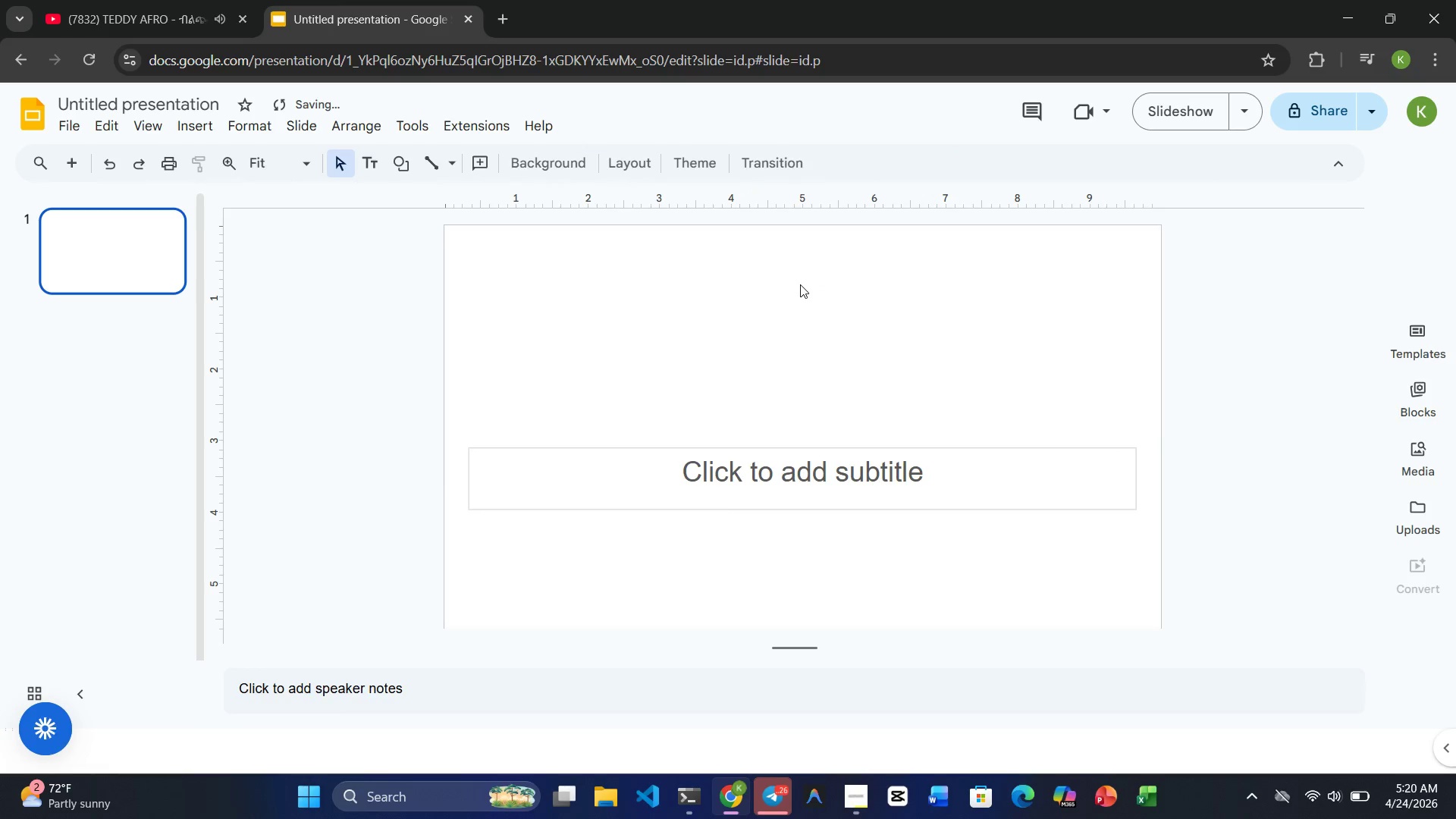 
left_click_drag(start_coordinate=[784, 467], to_coordinate=[793, 472])
 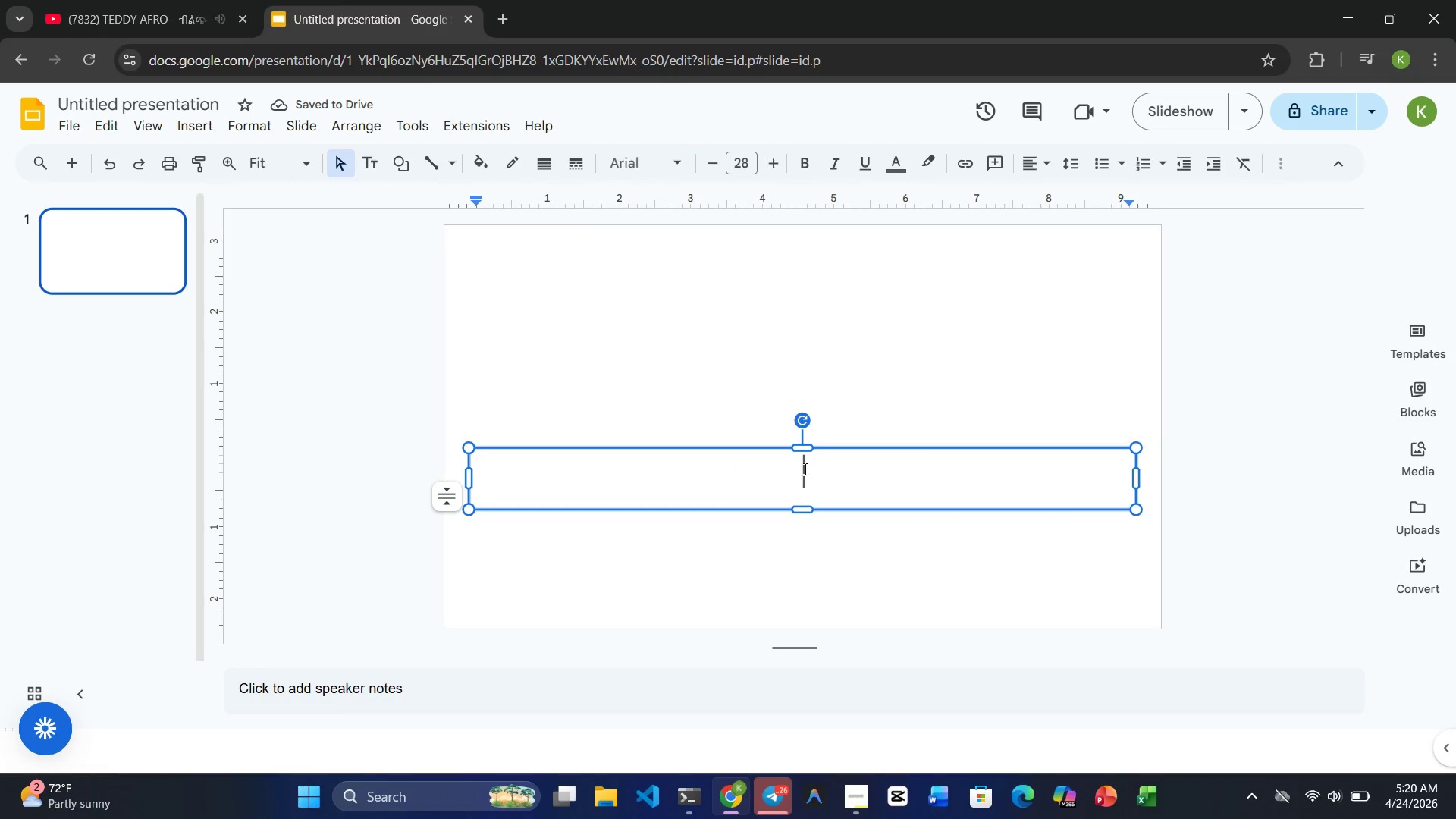 
key(Delete)
 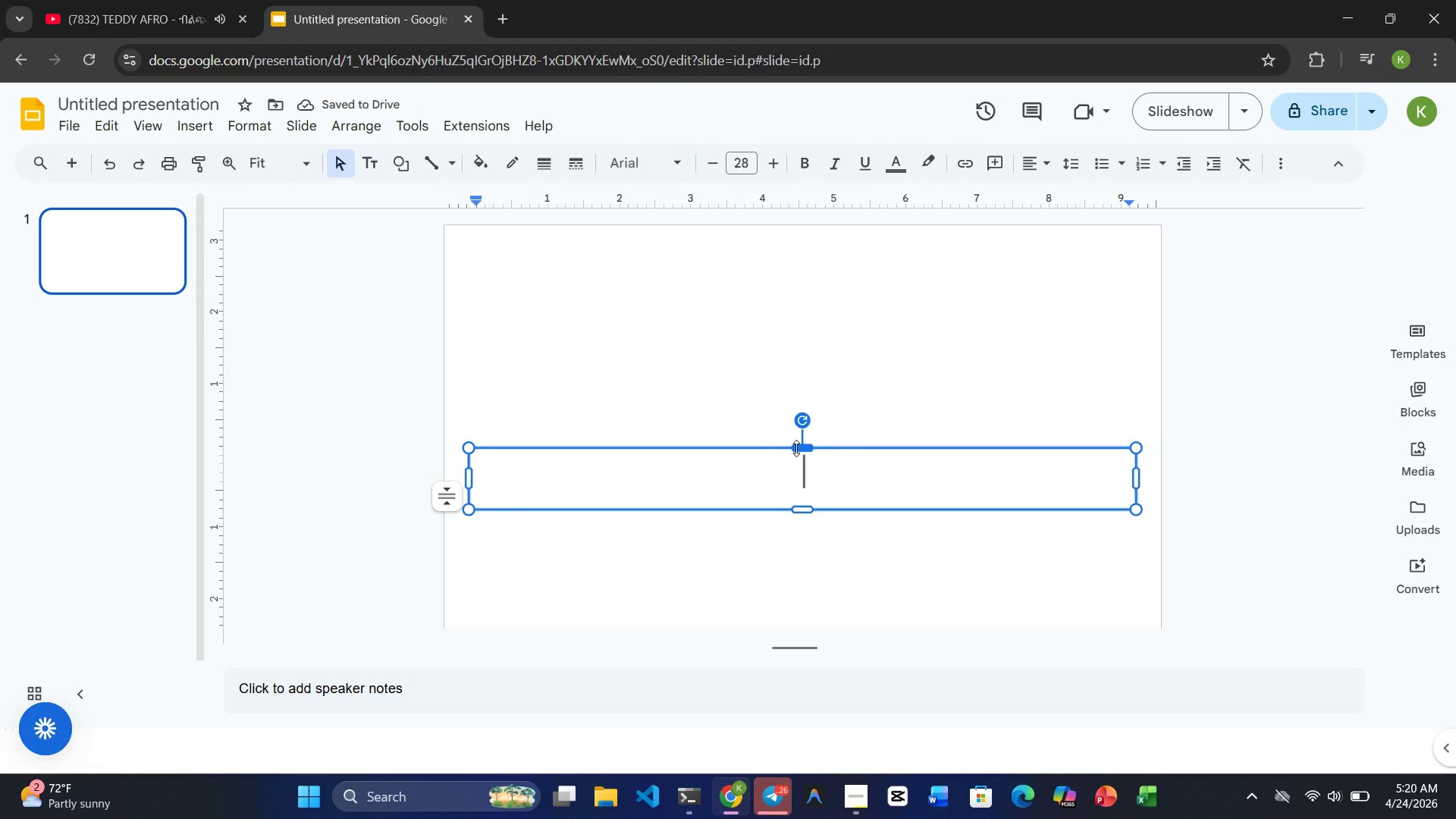 
key(Delete)
 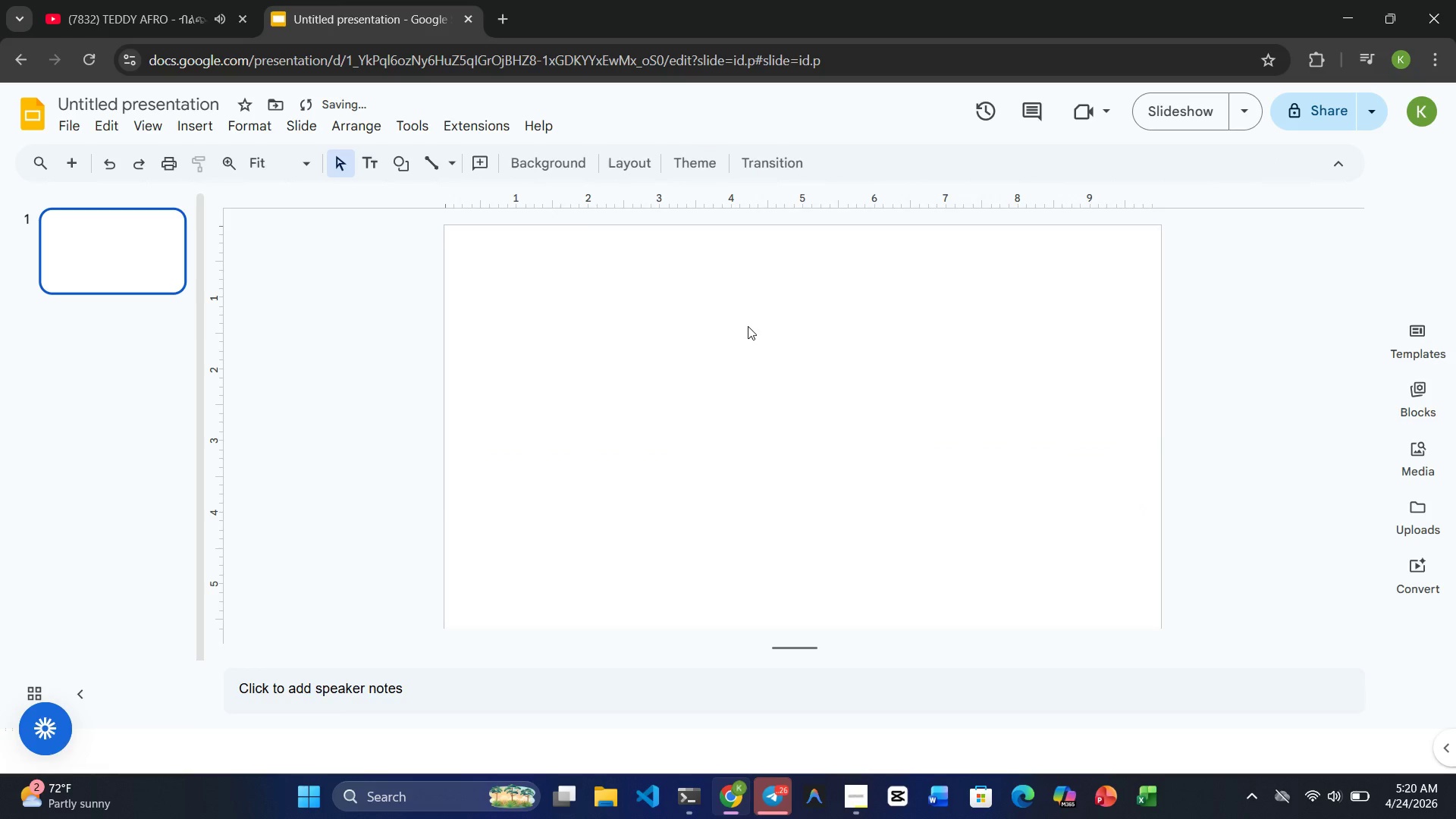 
left_click_drag(start_coordinate=[748, 326], to_coordinate=[779, 387])
 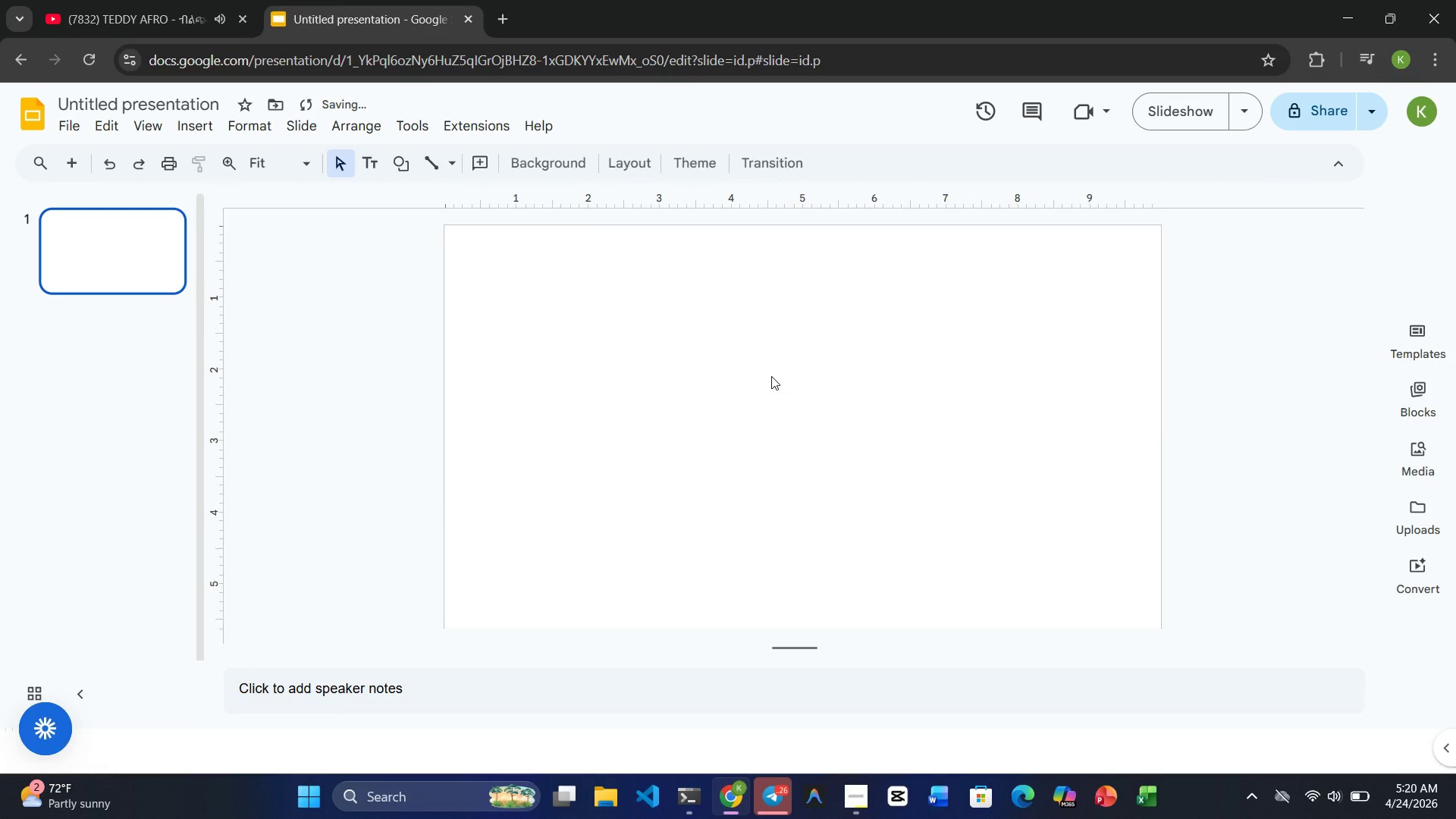 
left_click([771, 376])
 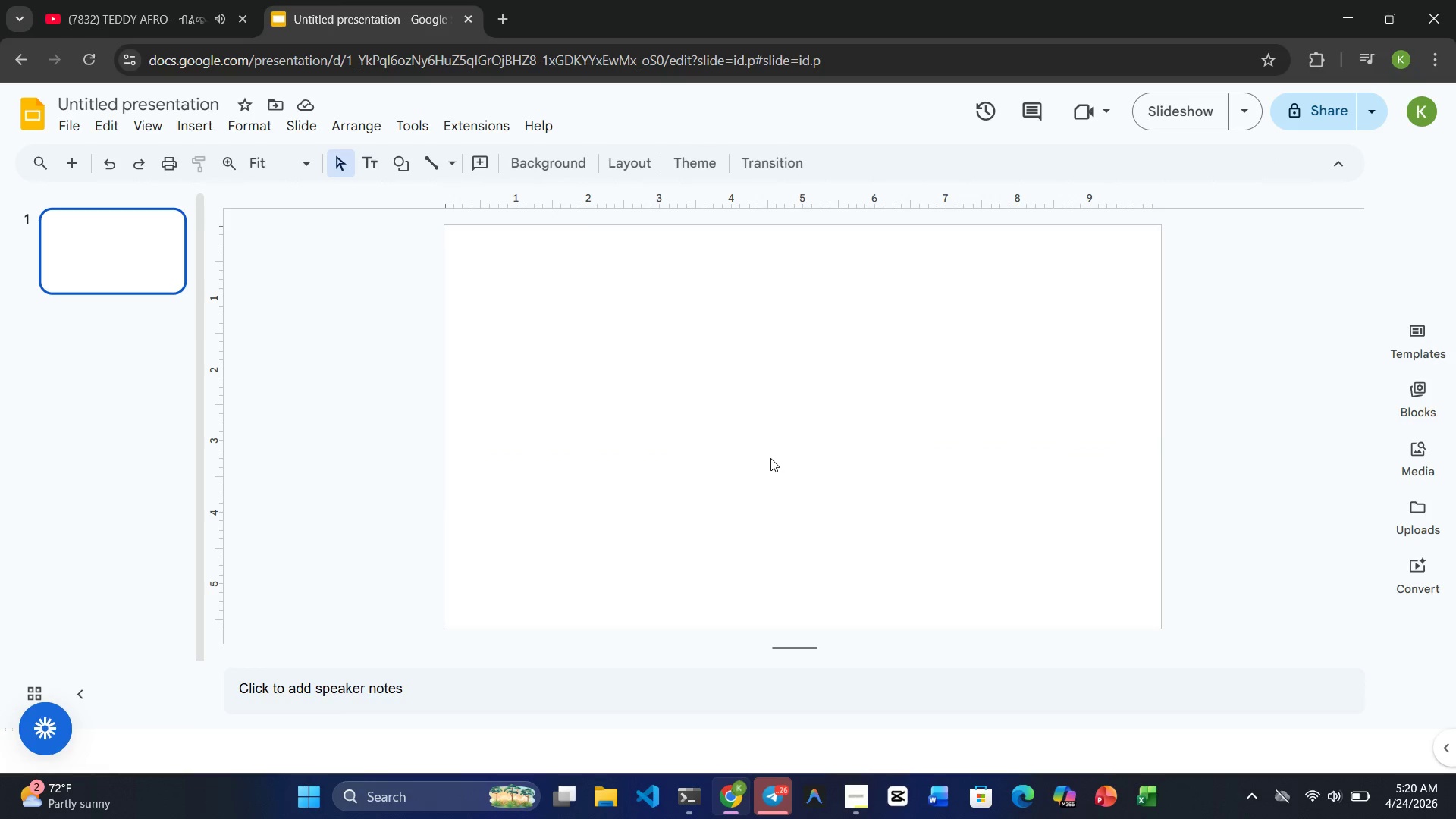 
wait(10.25)
 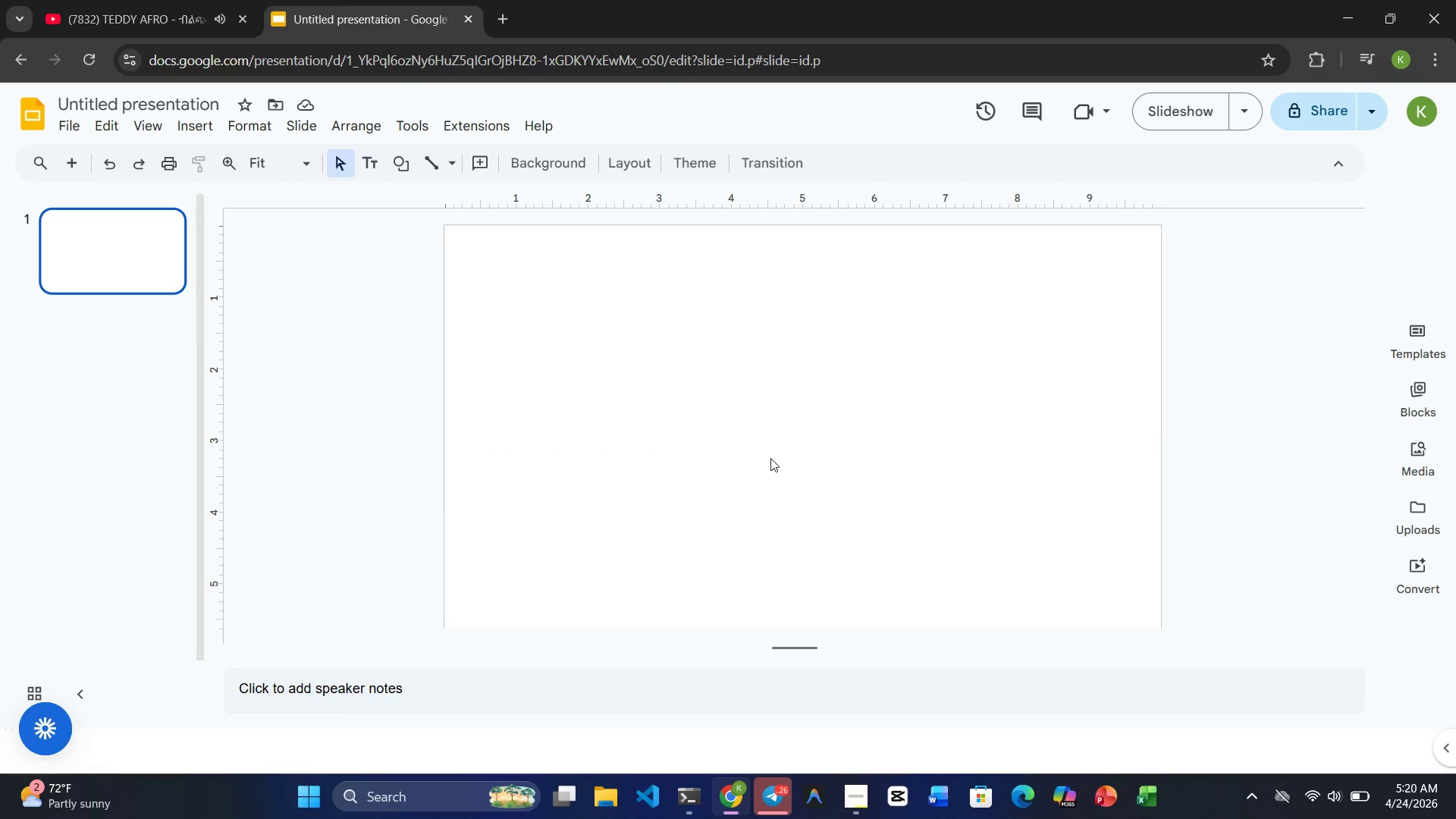 
left_click_drag(start_coordinate=[724, 366], to_coordinate=[726, 372])
 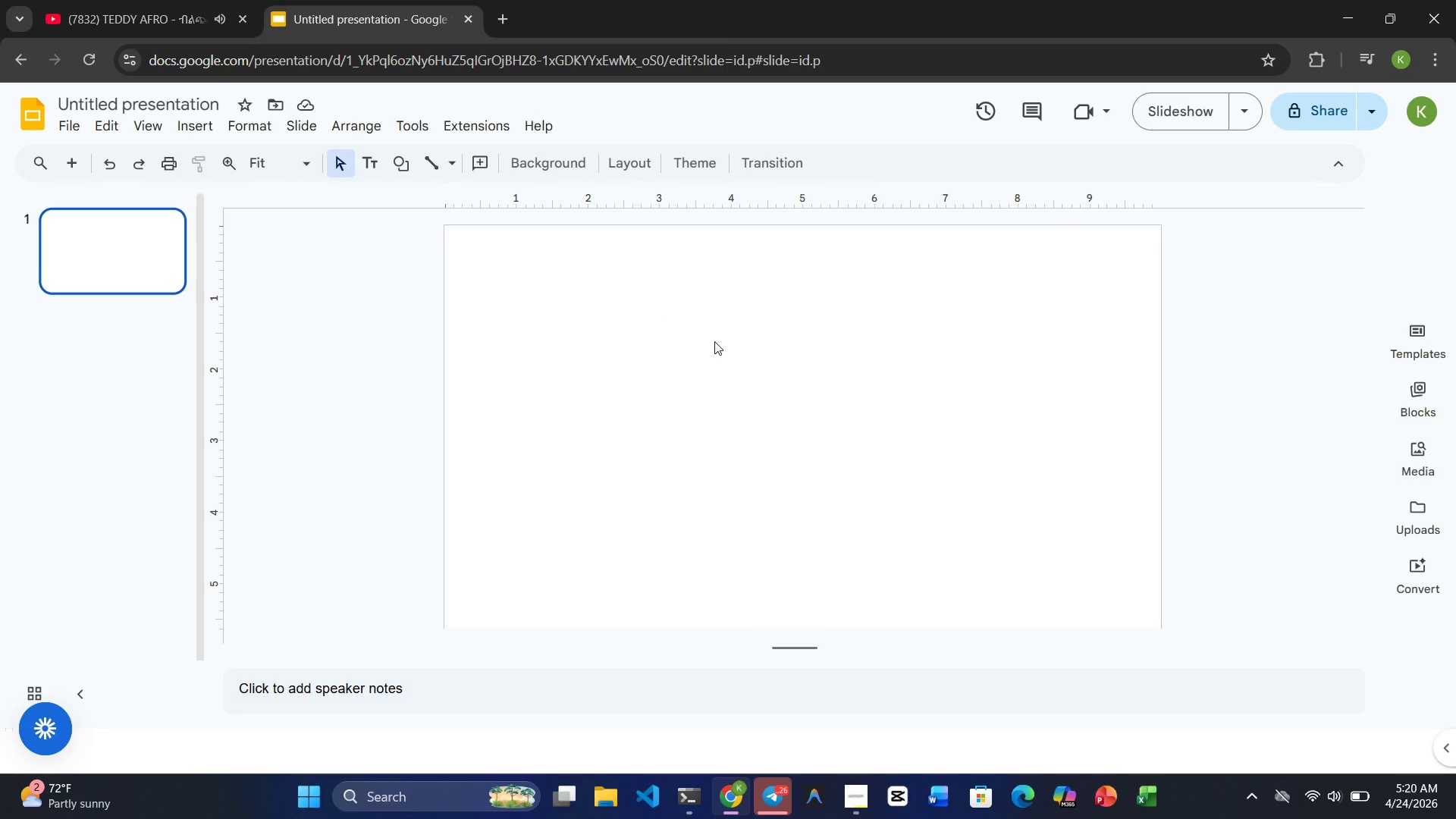 
wait(12.7)
 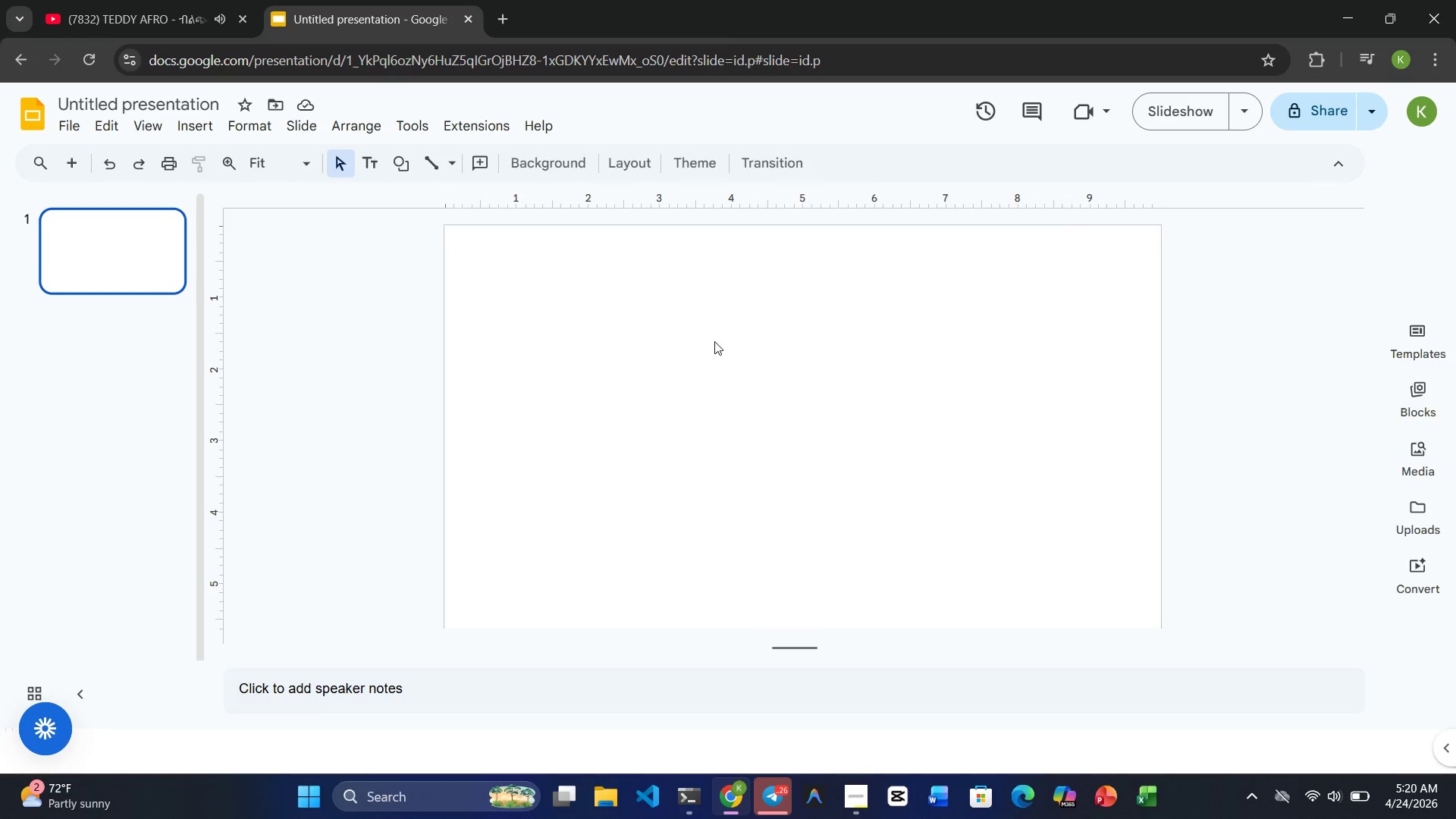 
left_click([572, 157])
 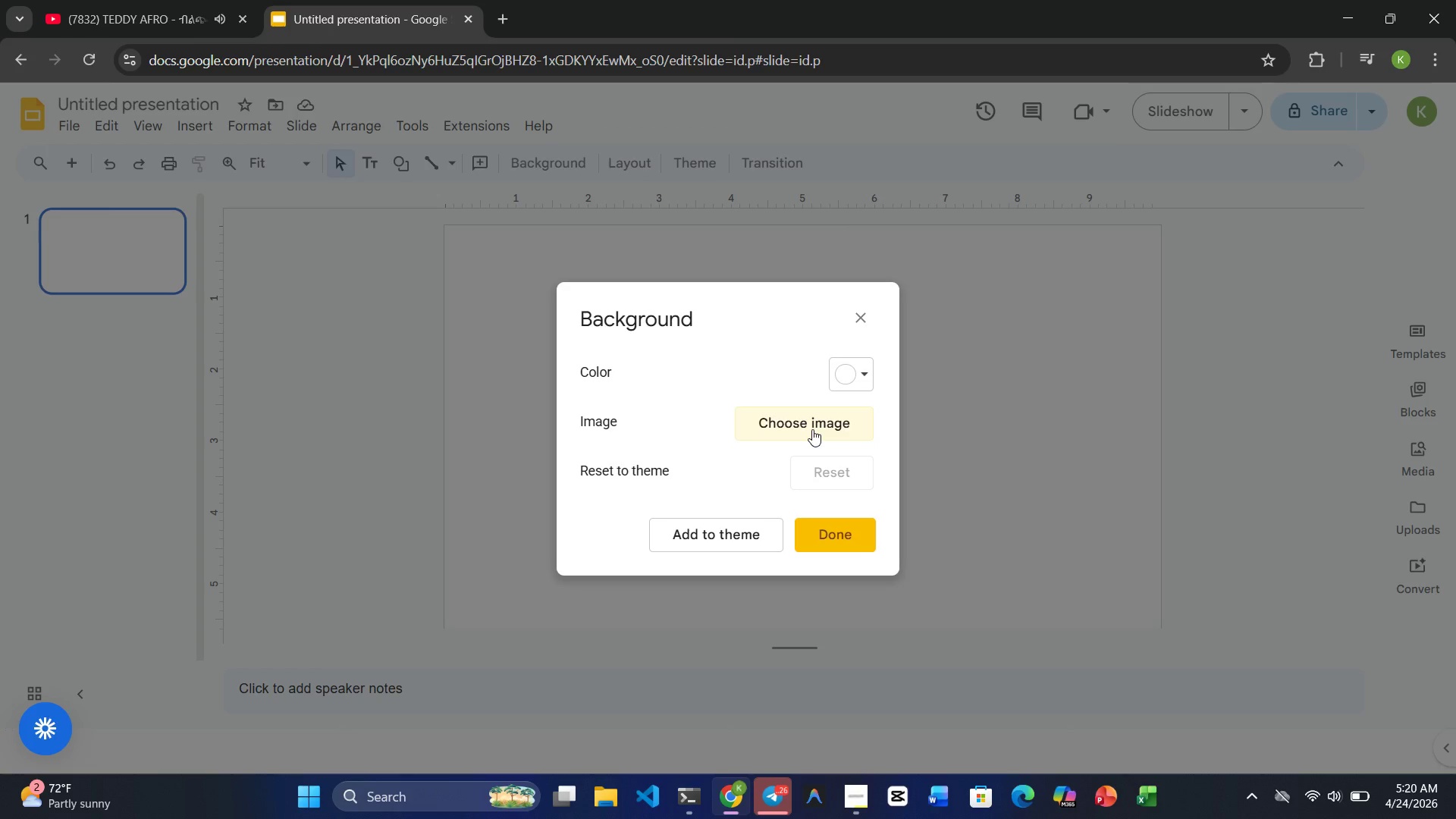 
left_click([812, 428])
 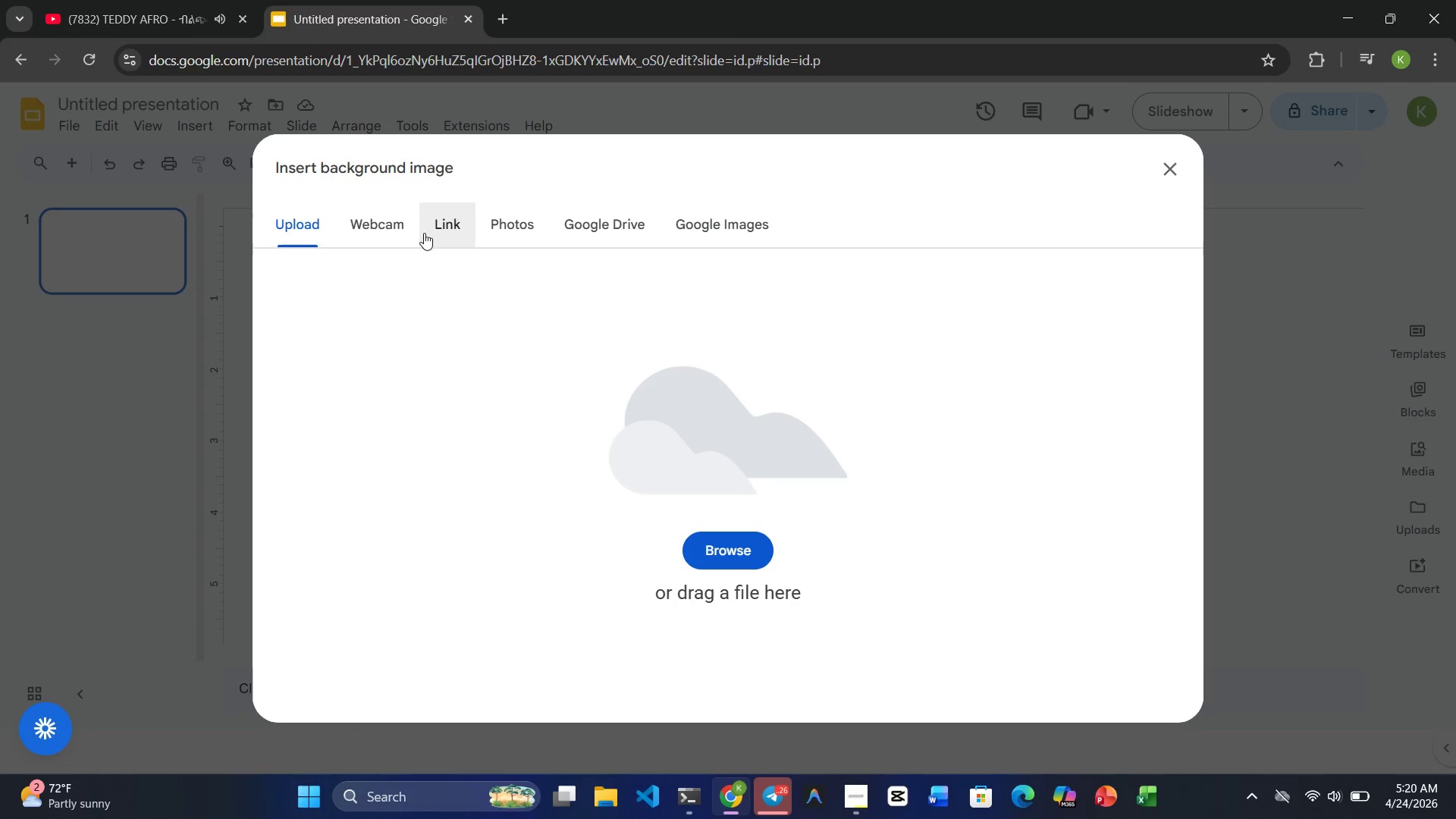 
left_click([383, 228])
 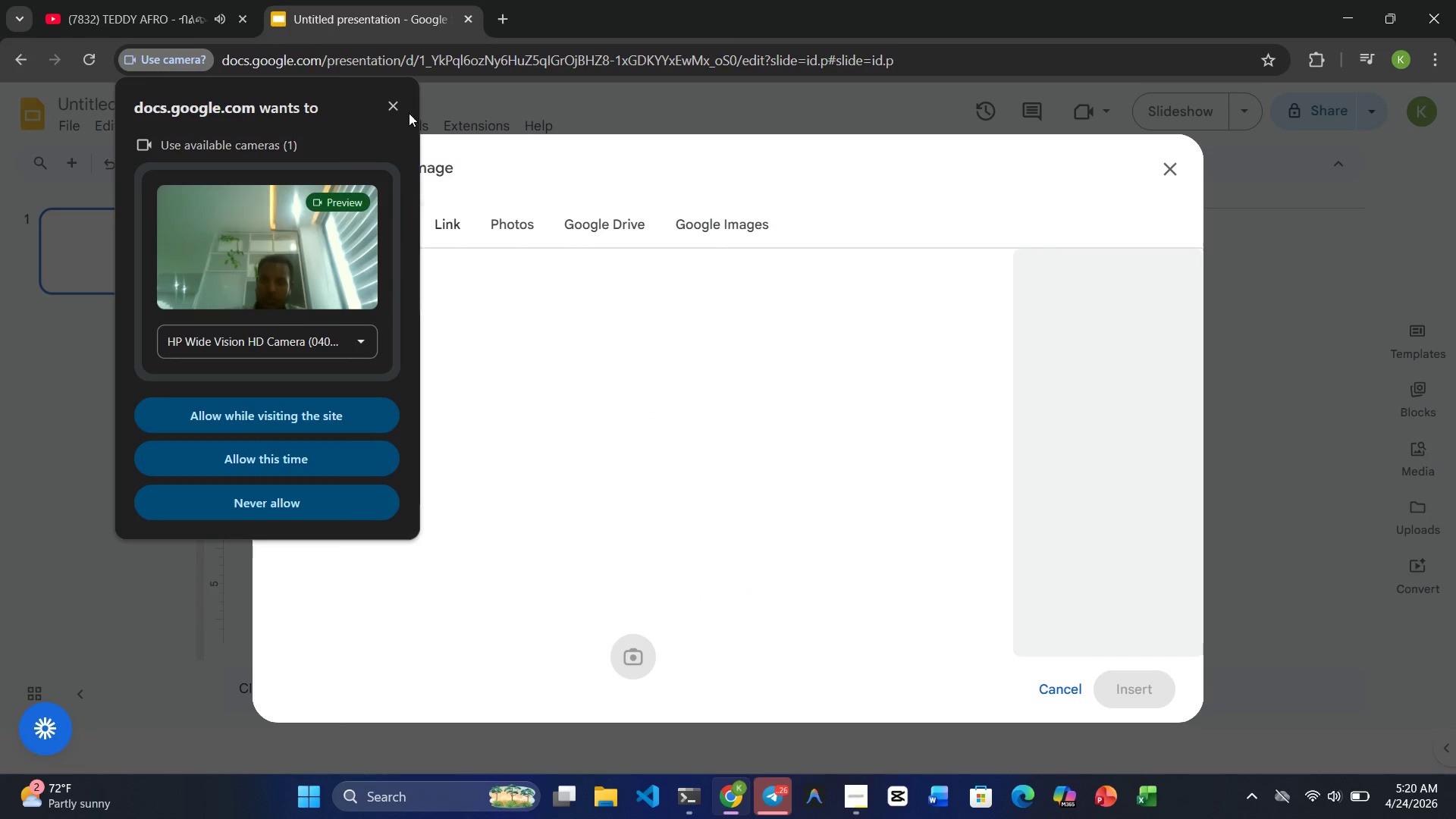 
left_click([405, 108])
 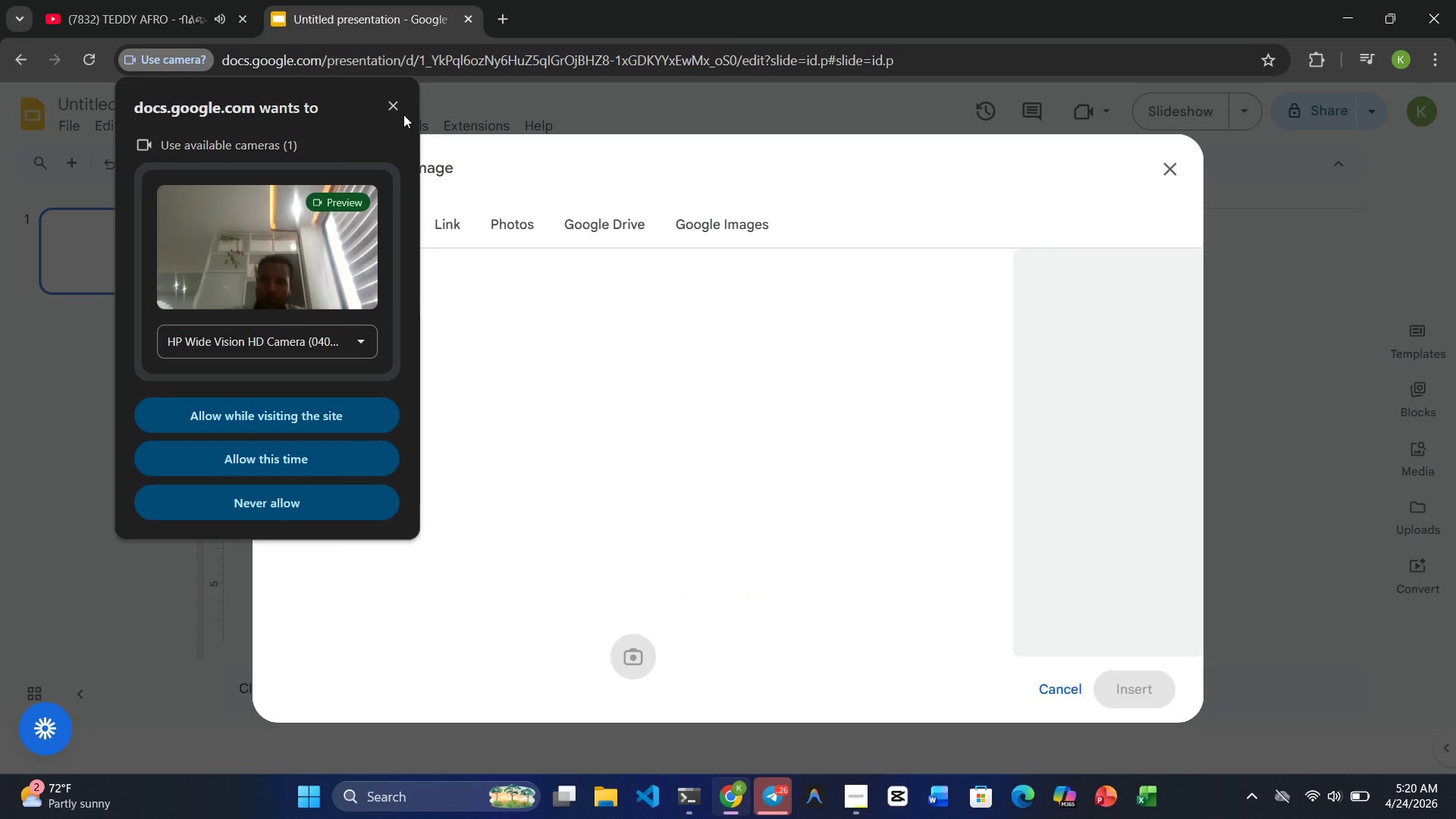 
left_click([391, 108])
 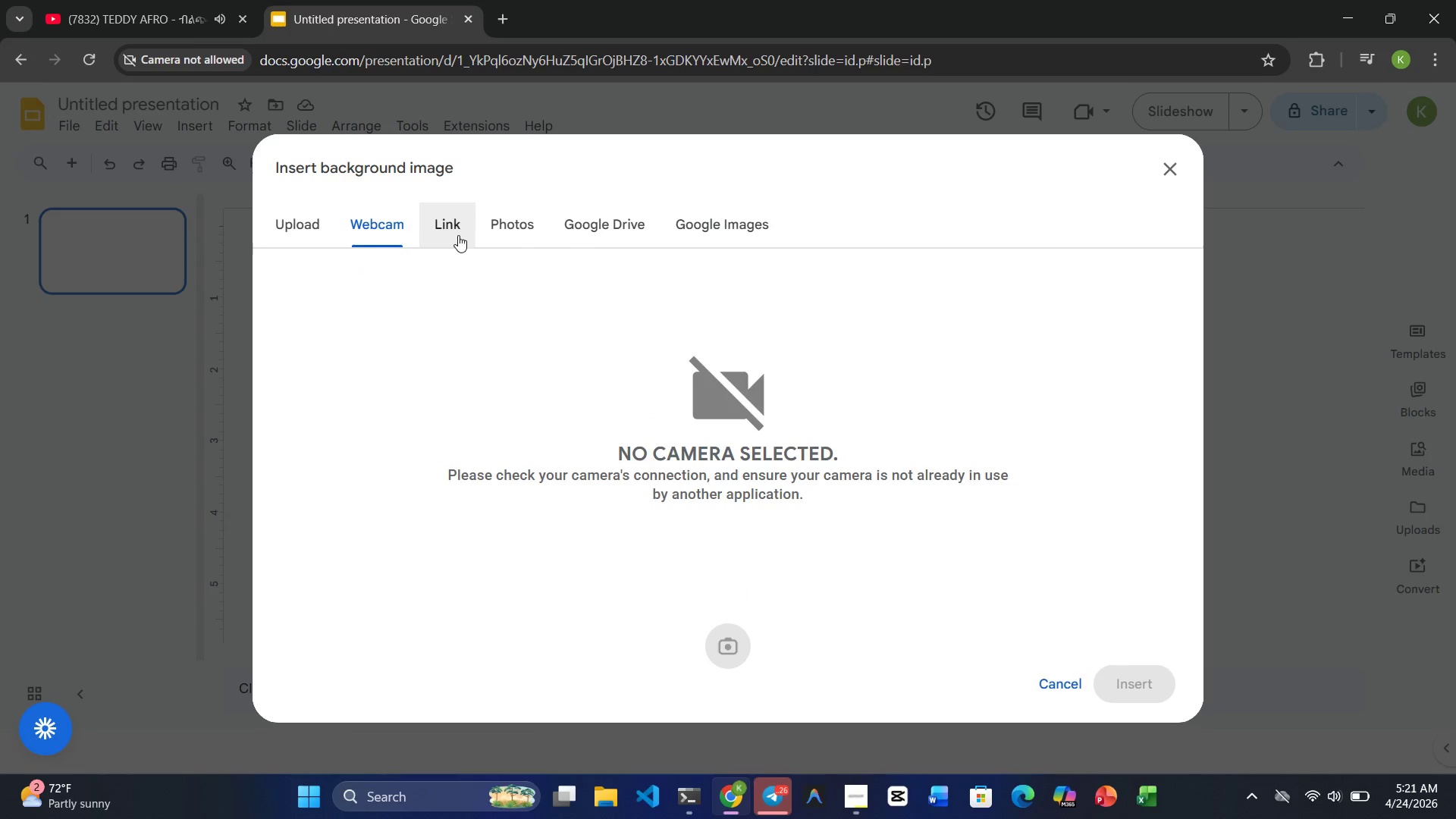 
left_click([455, 231])
 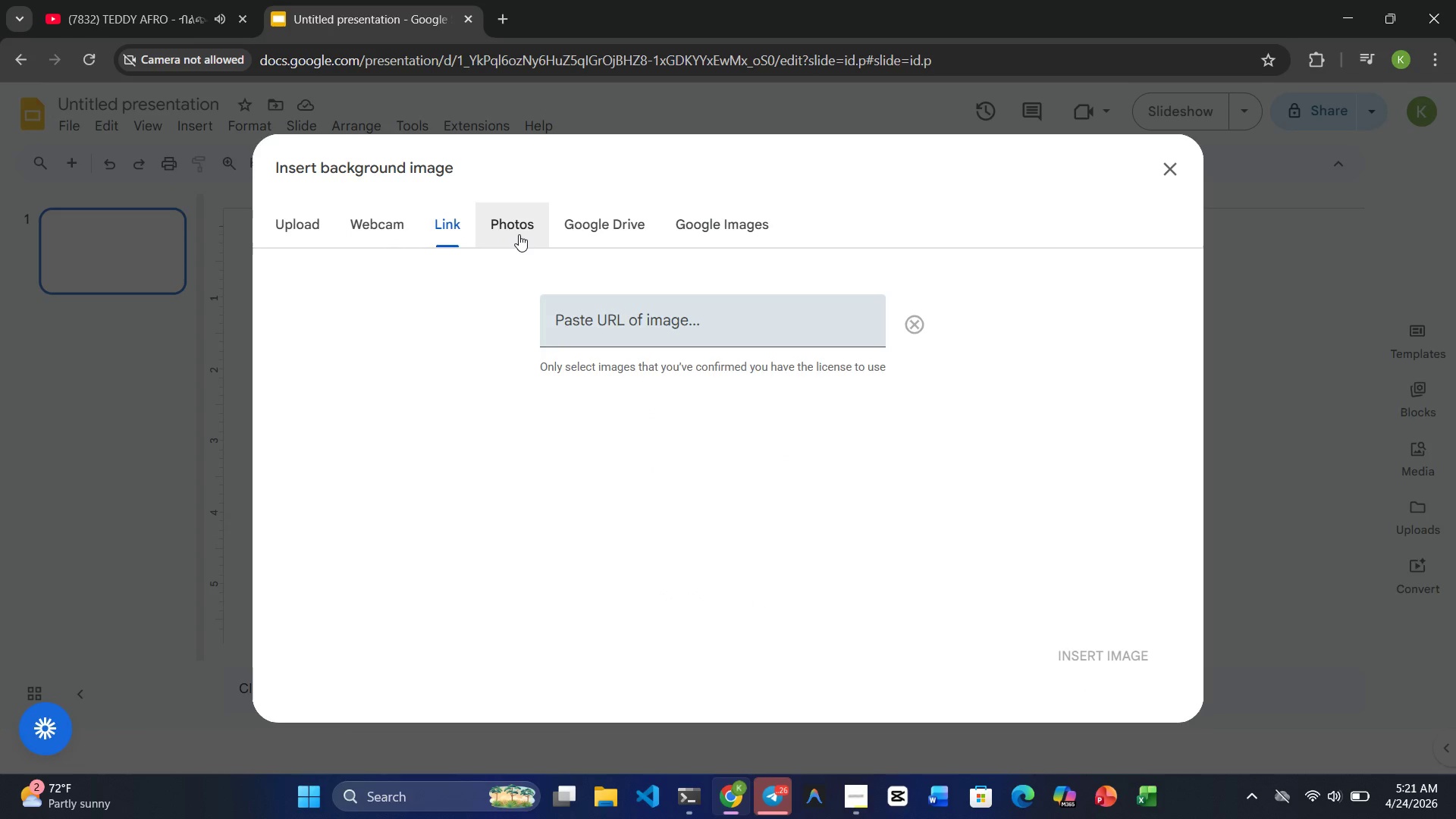 
left_click([519, 234])
 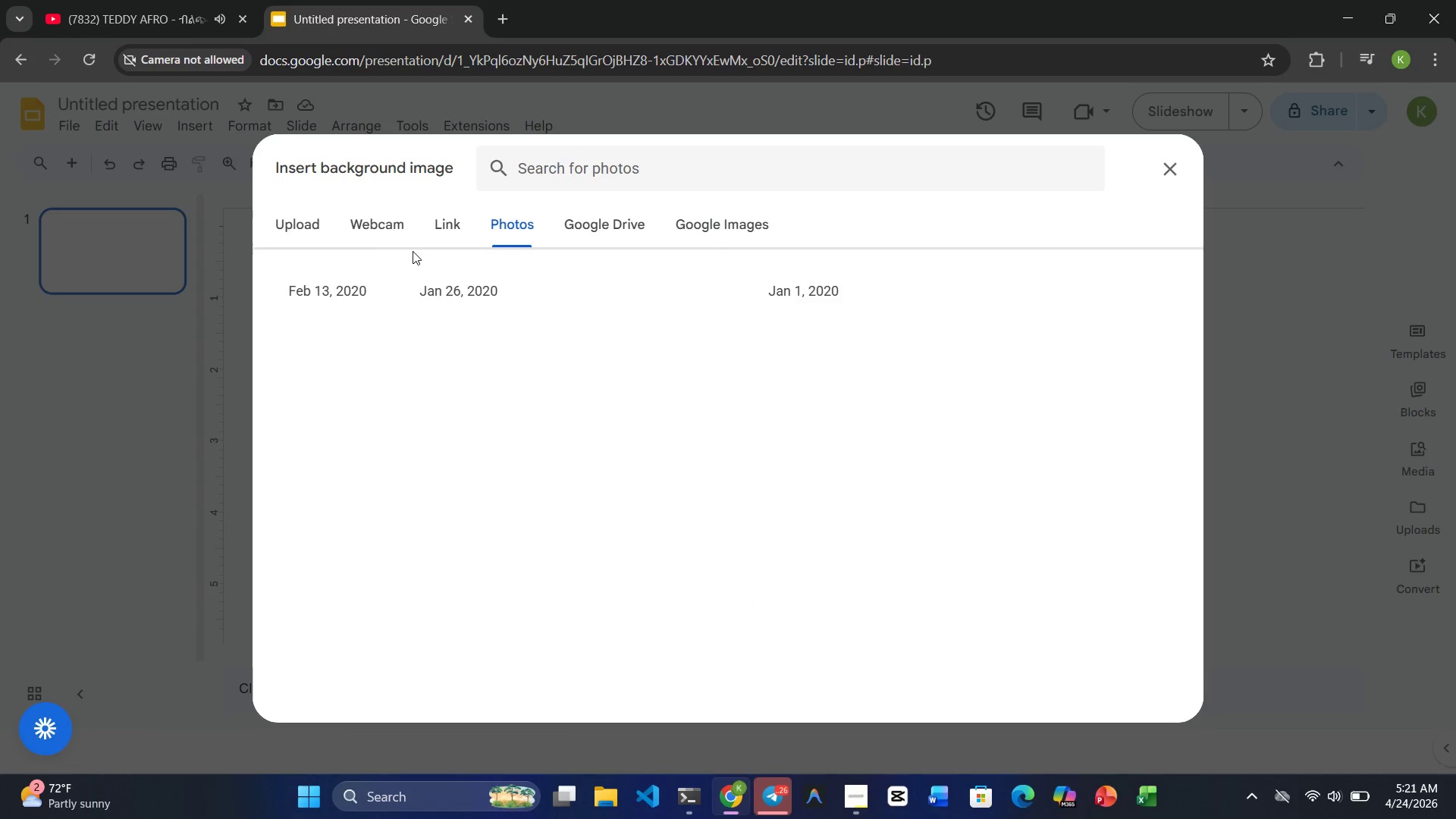 
left_click([444, 236])
 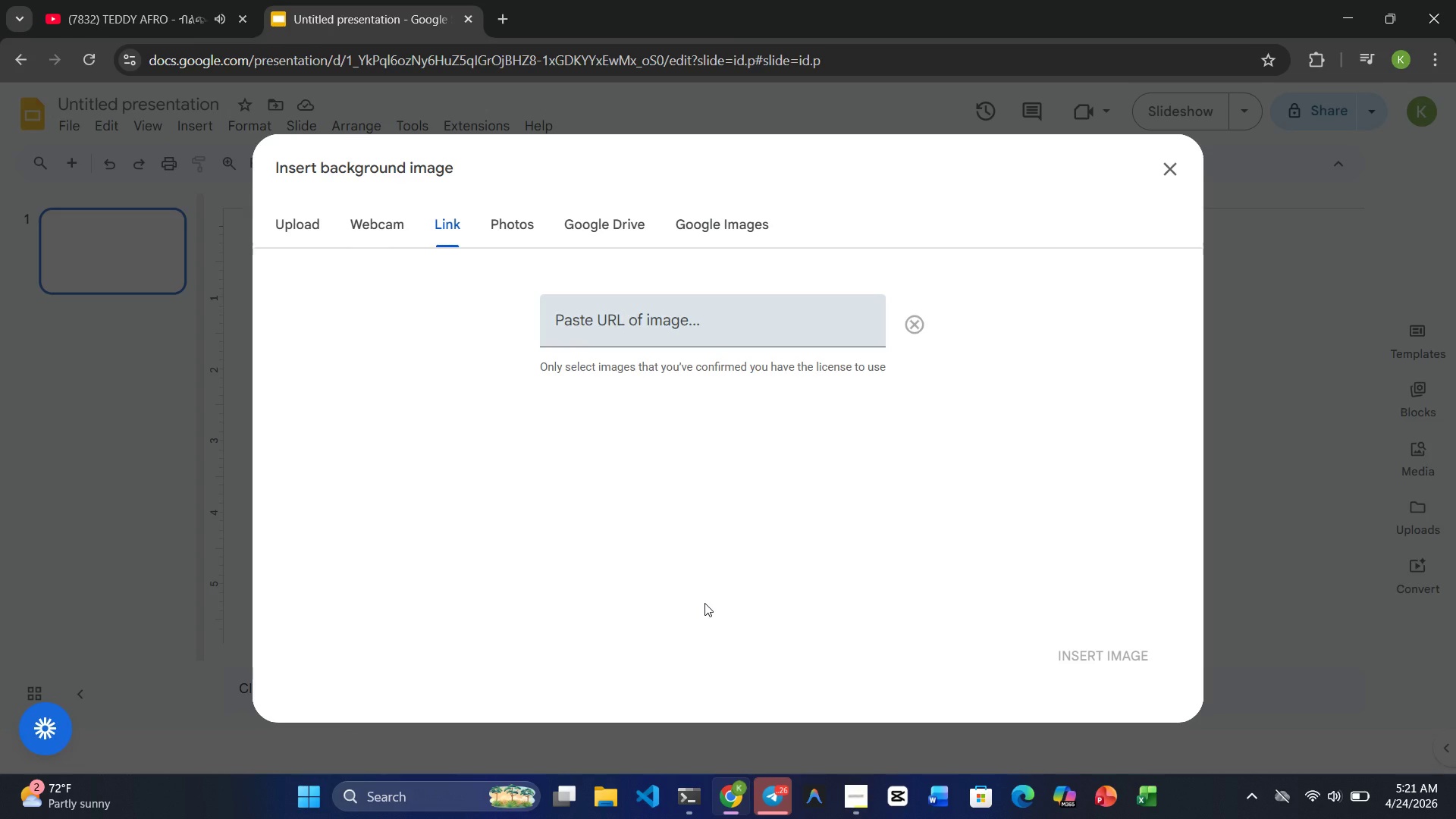 
mouse_move([748, 812])
 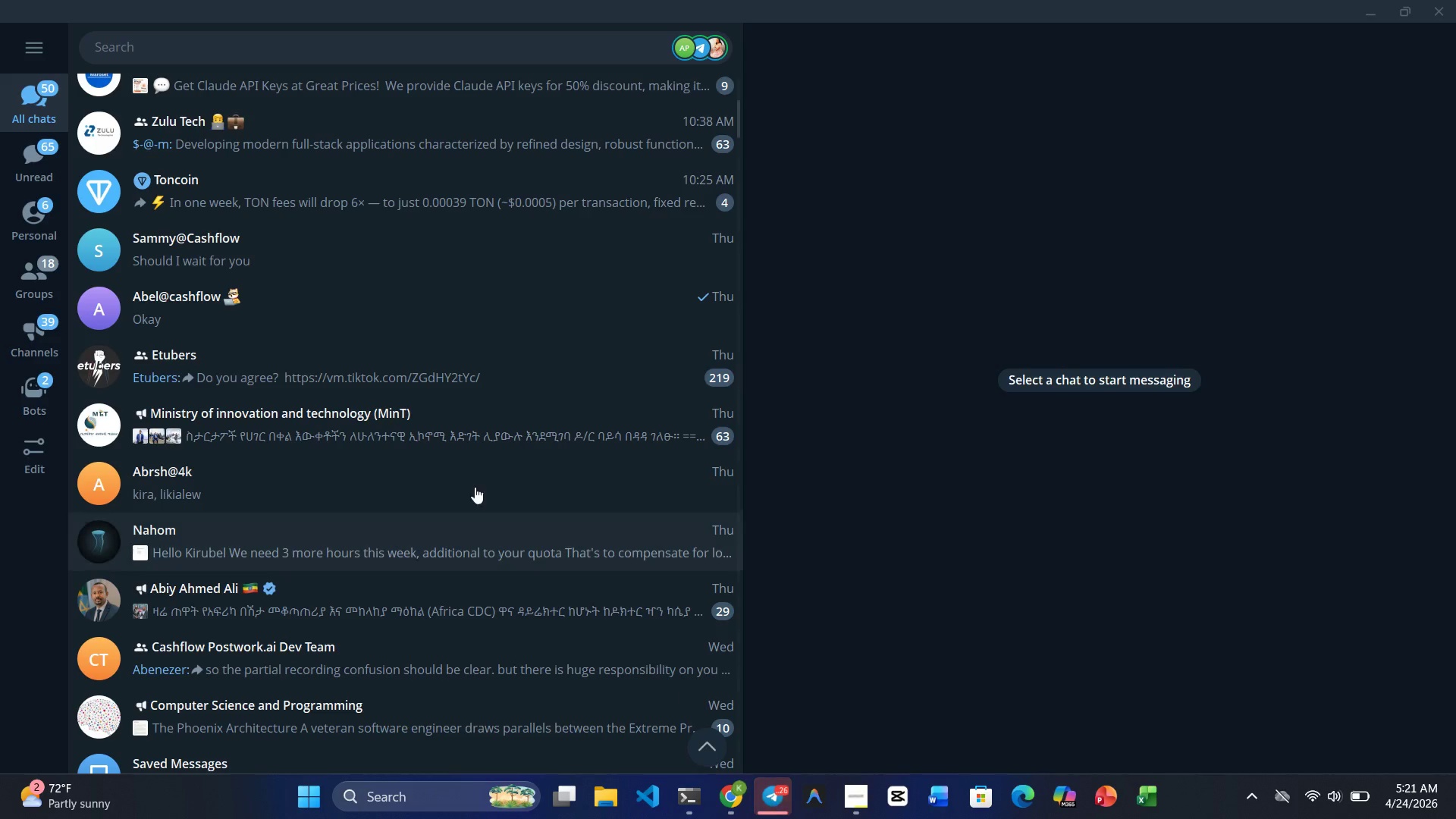 
scroll: coordinate [304, 298], scroll_direction: up, amount: 15.0
 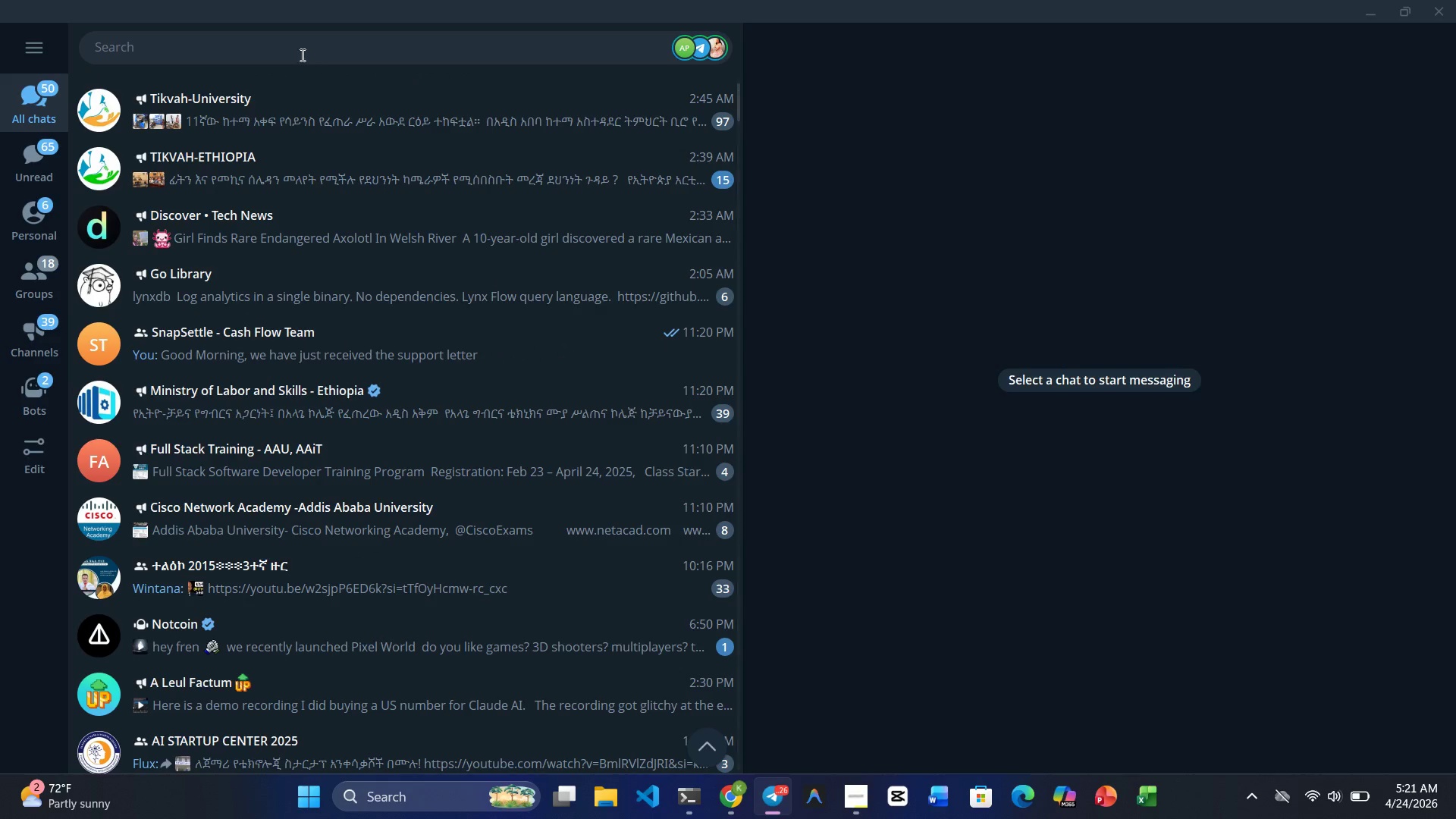 
left_click([303, 44])
 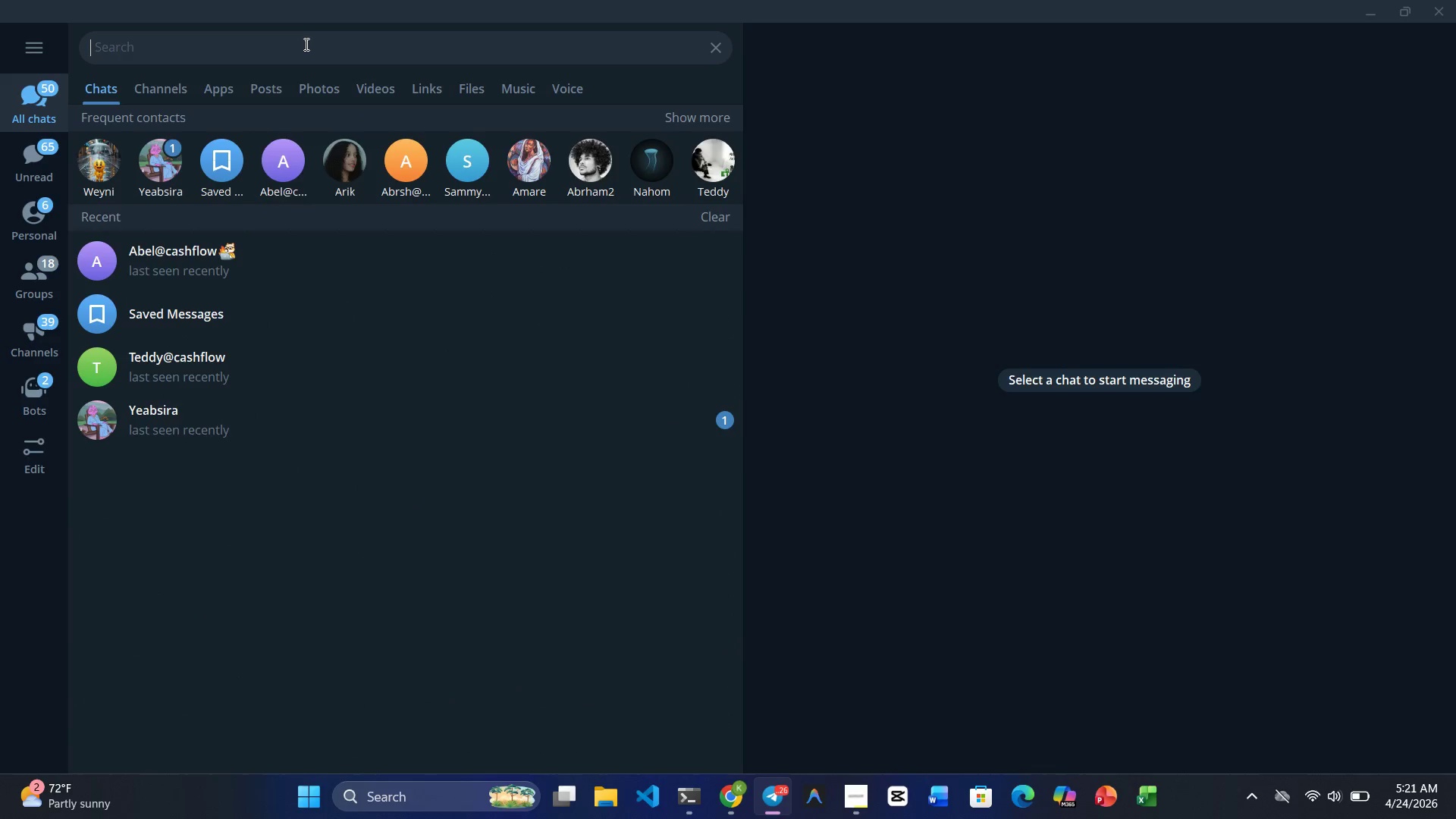 
type(yea)
 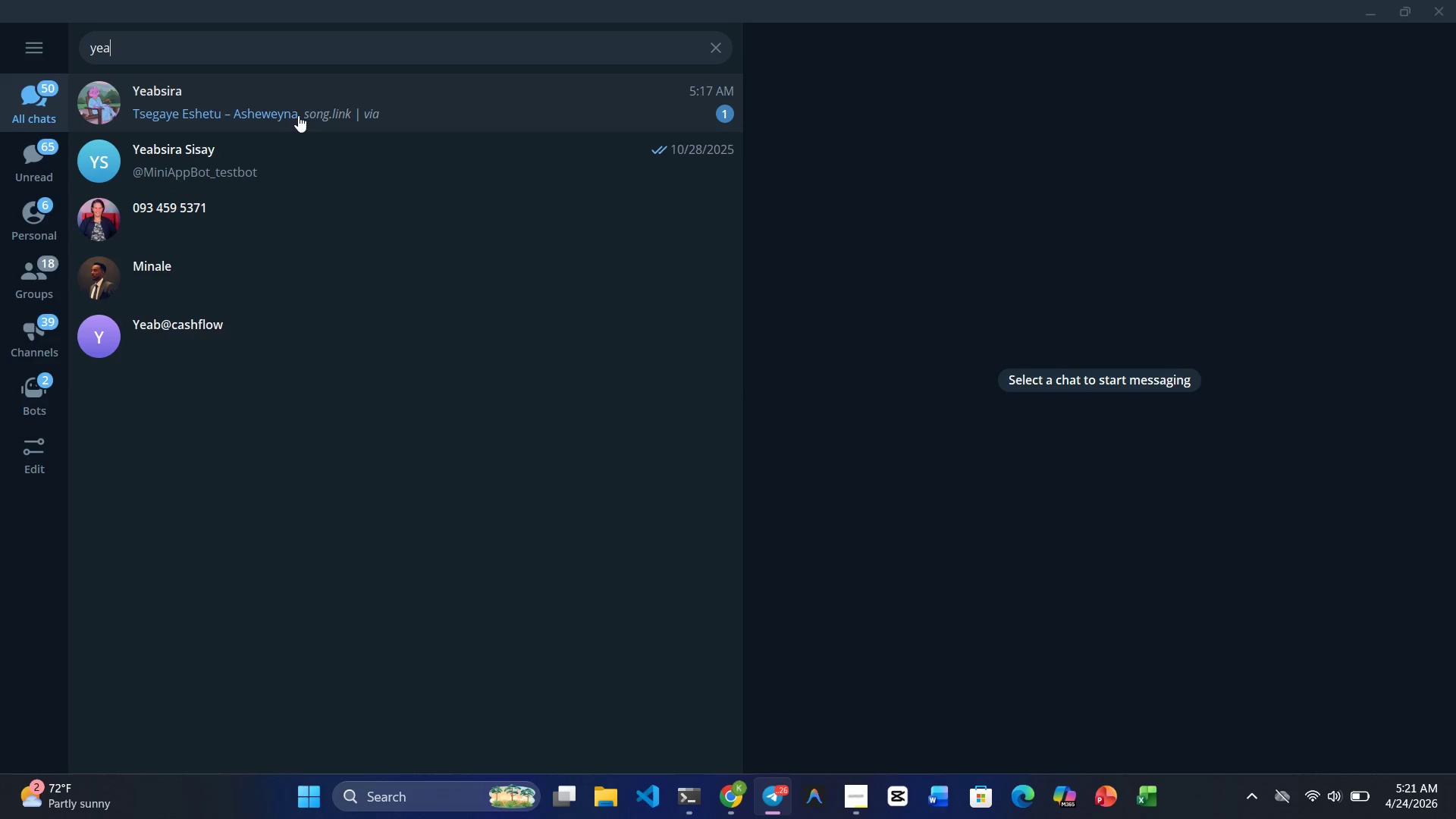 
left_click([298, 115])
 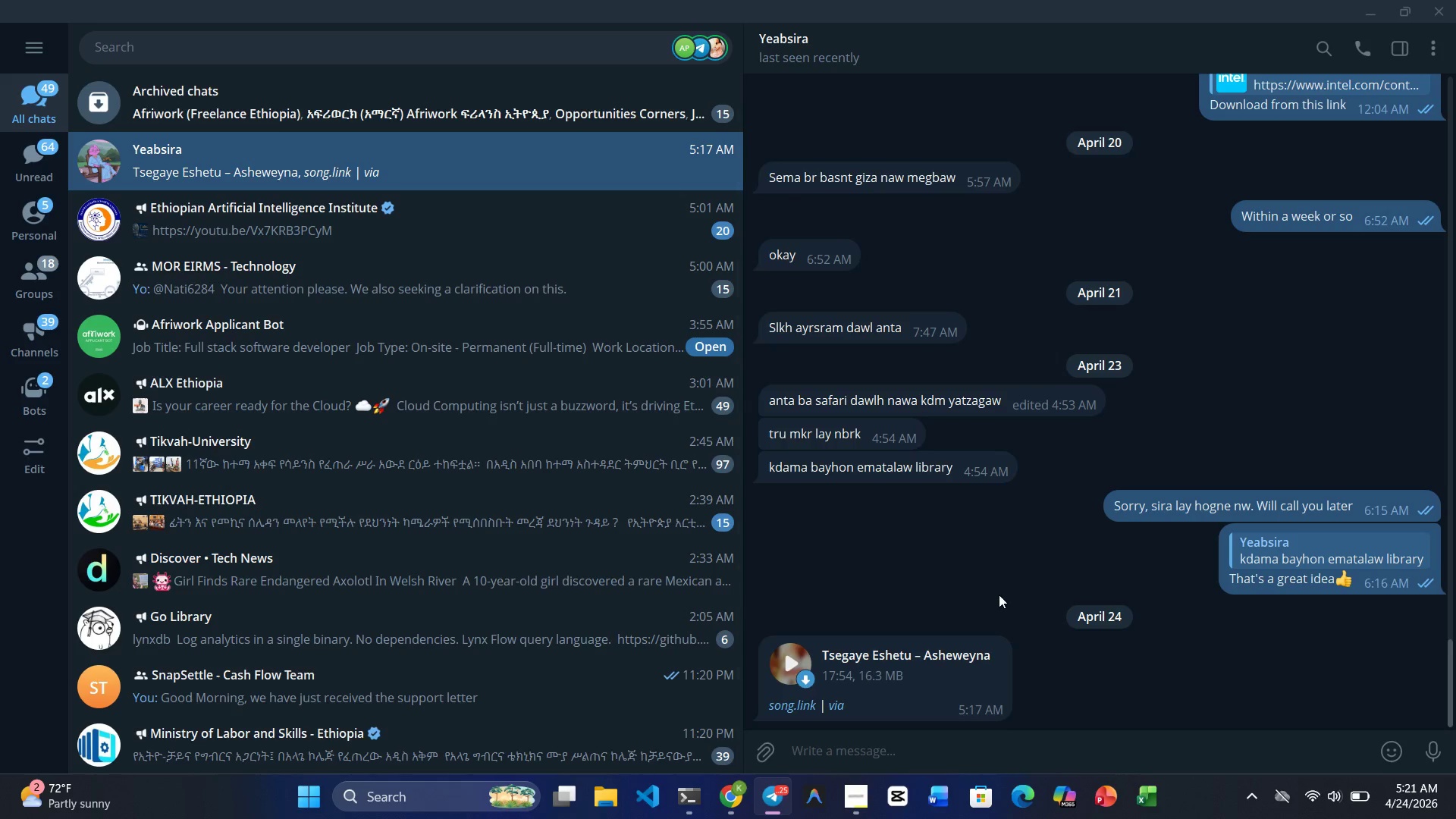 
scroll: coordinate [993, 573], scroll_direction: up, amount: 5.0
 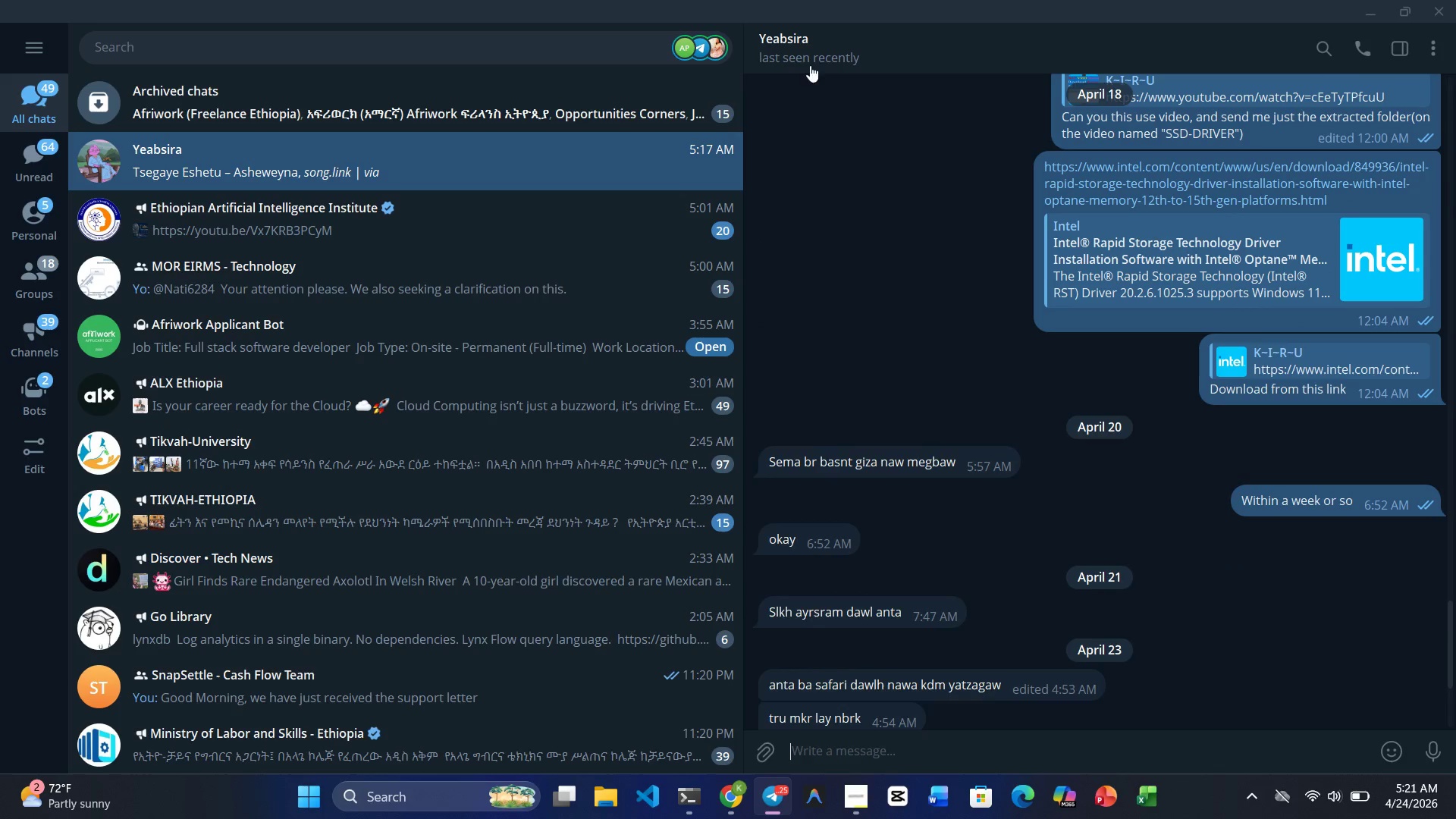 
left_click([830, 53])
 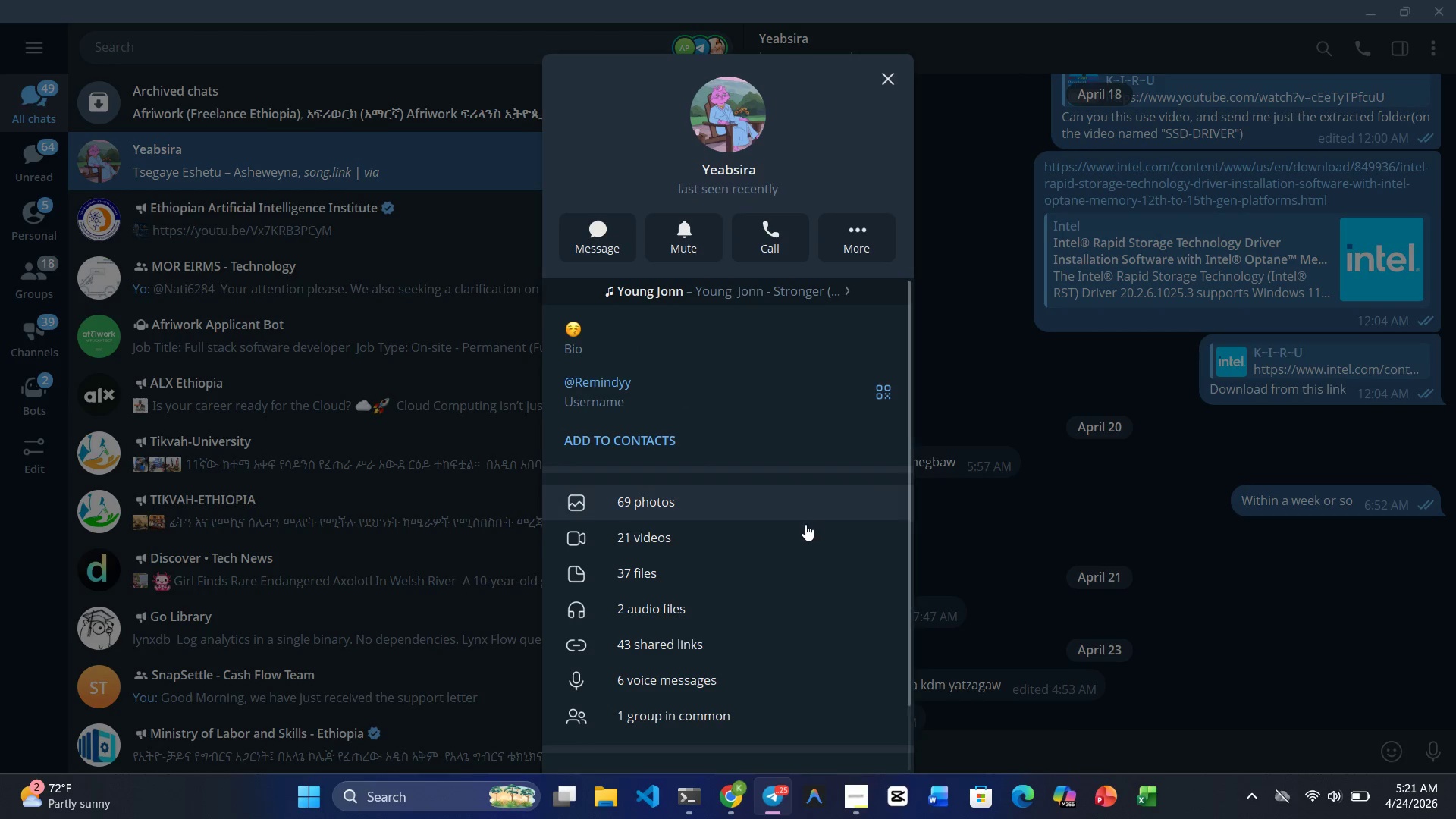 
scroll: coordinate [739, 574], scroll_direction: down, amount: 3.0
 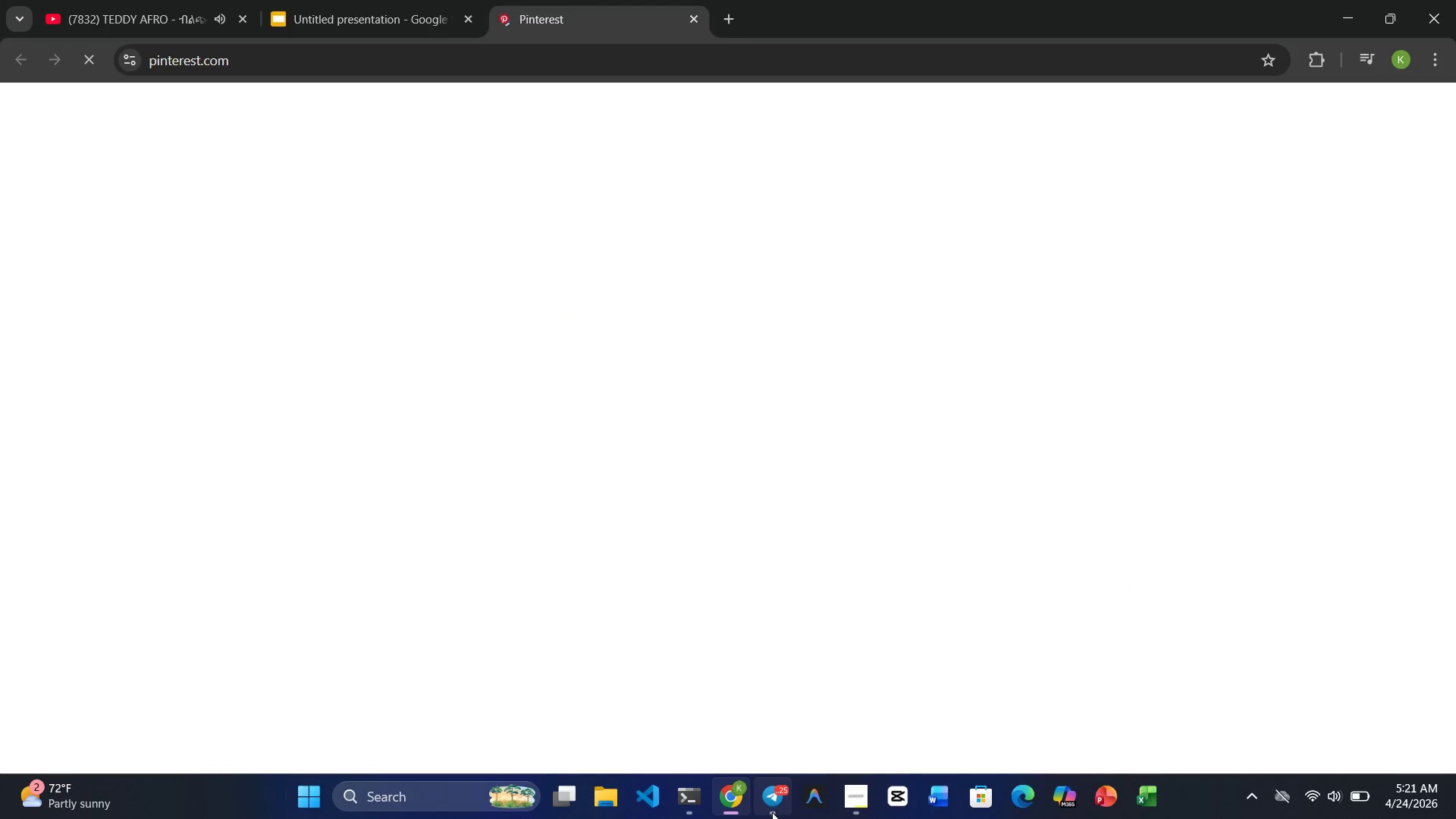 
left_click([771, 788])
 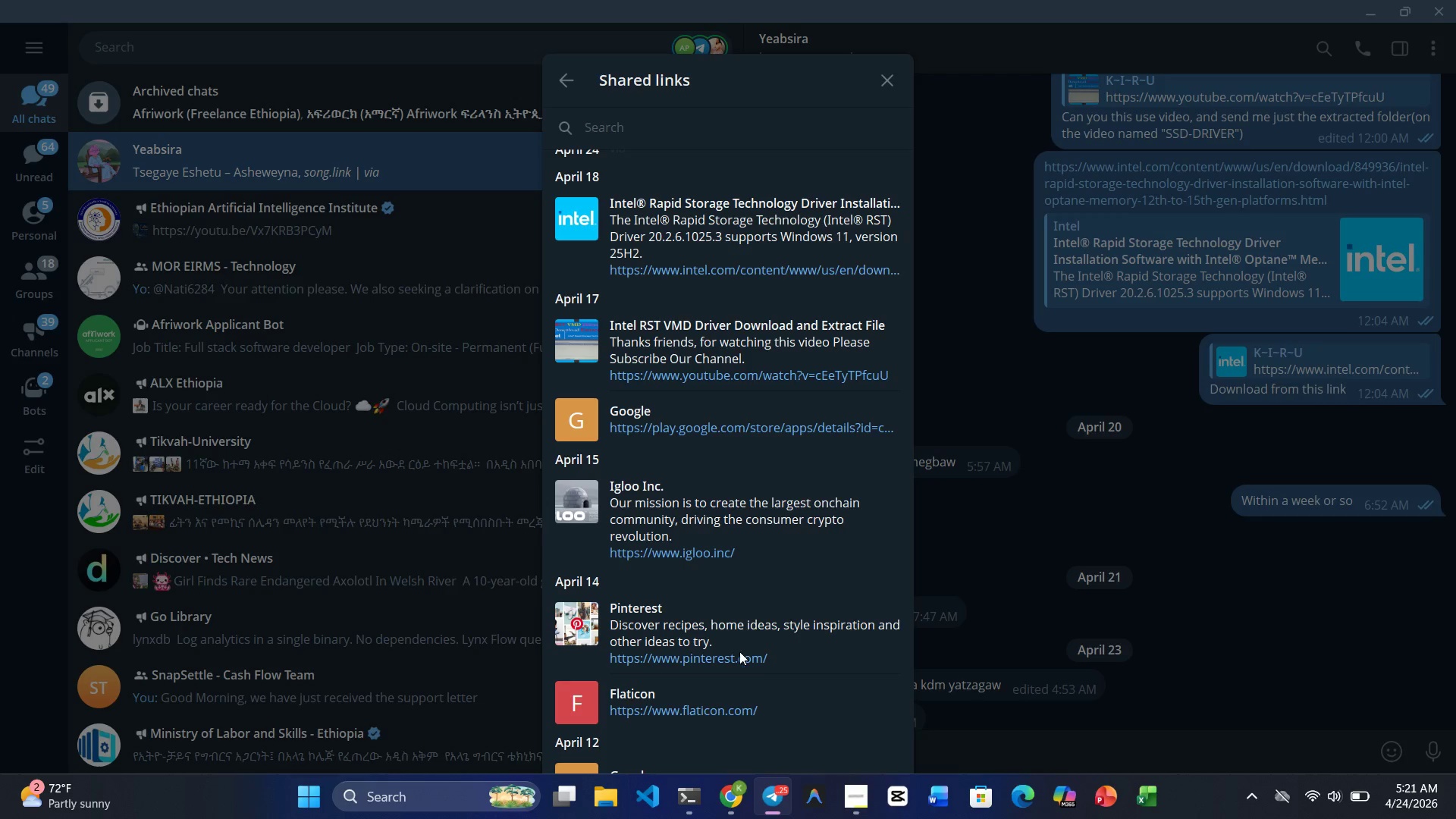 
left_click([733, 709])
 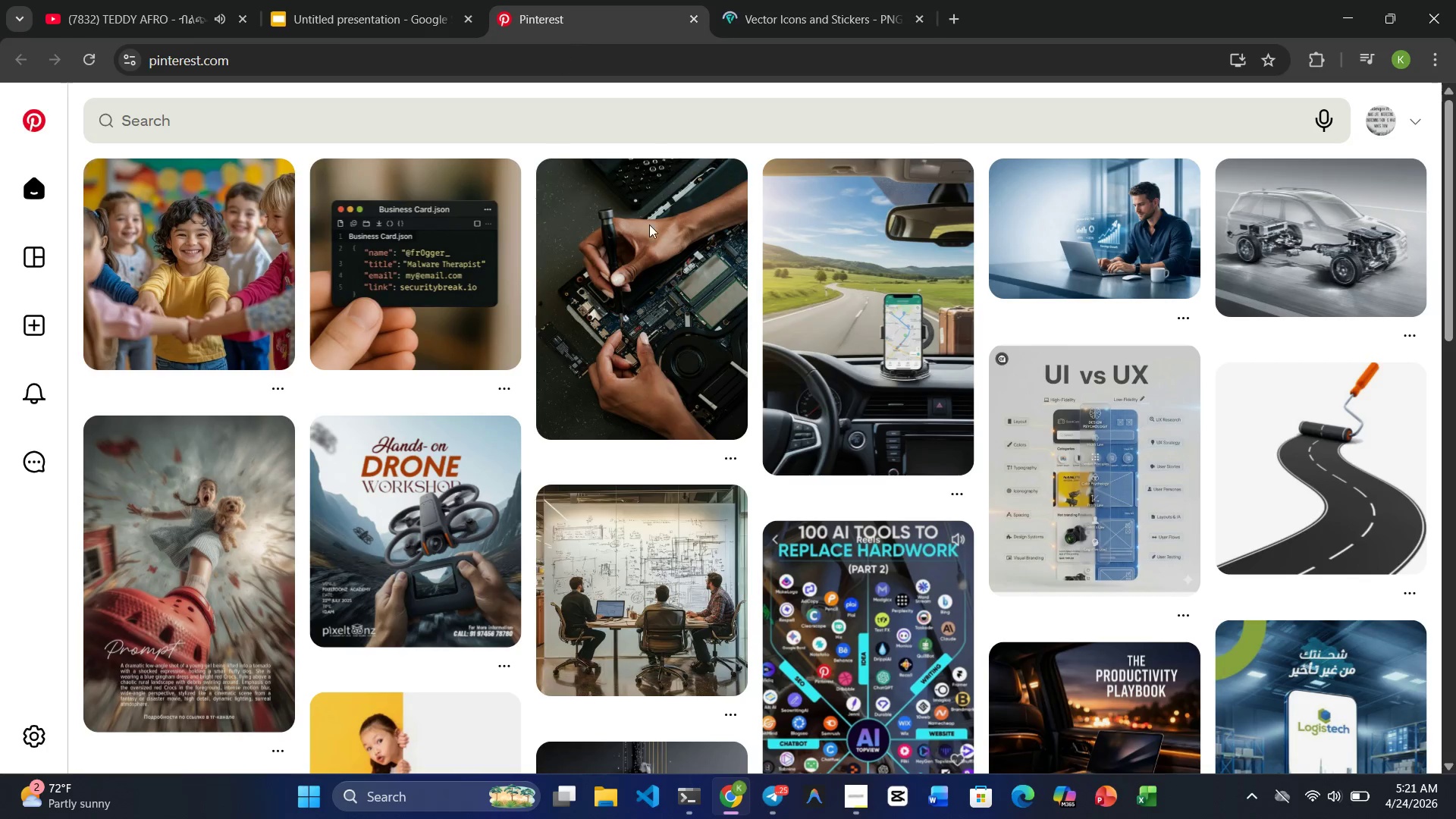 
left_click([438, 113])
 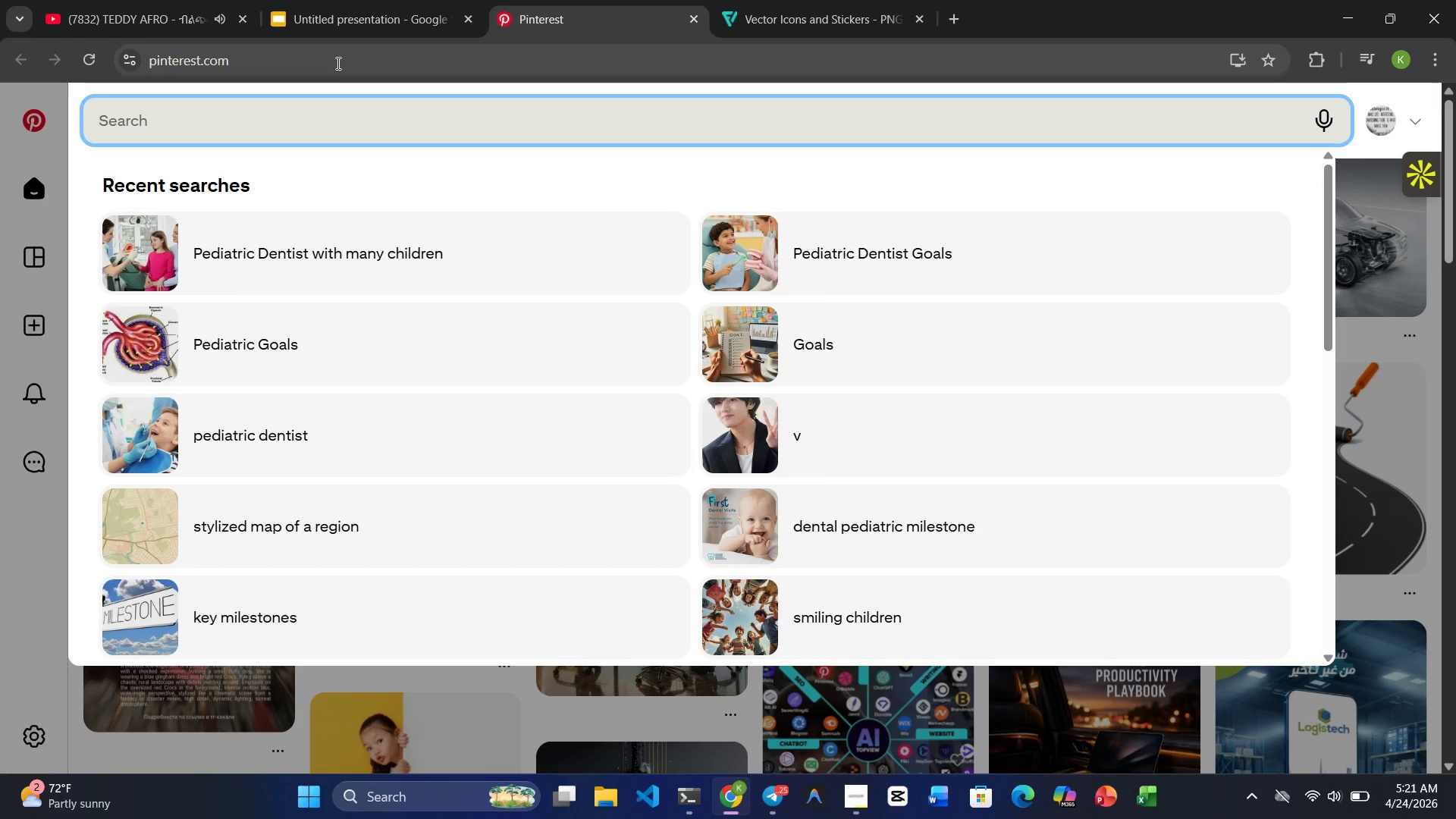 
wait(9.94)
 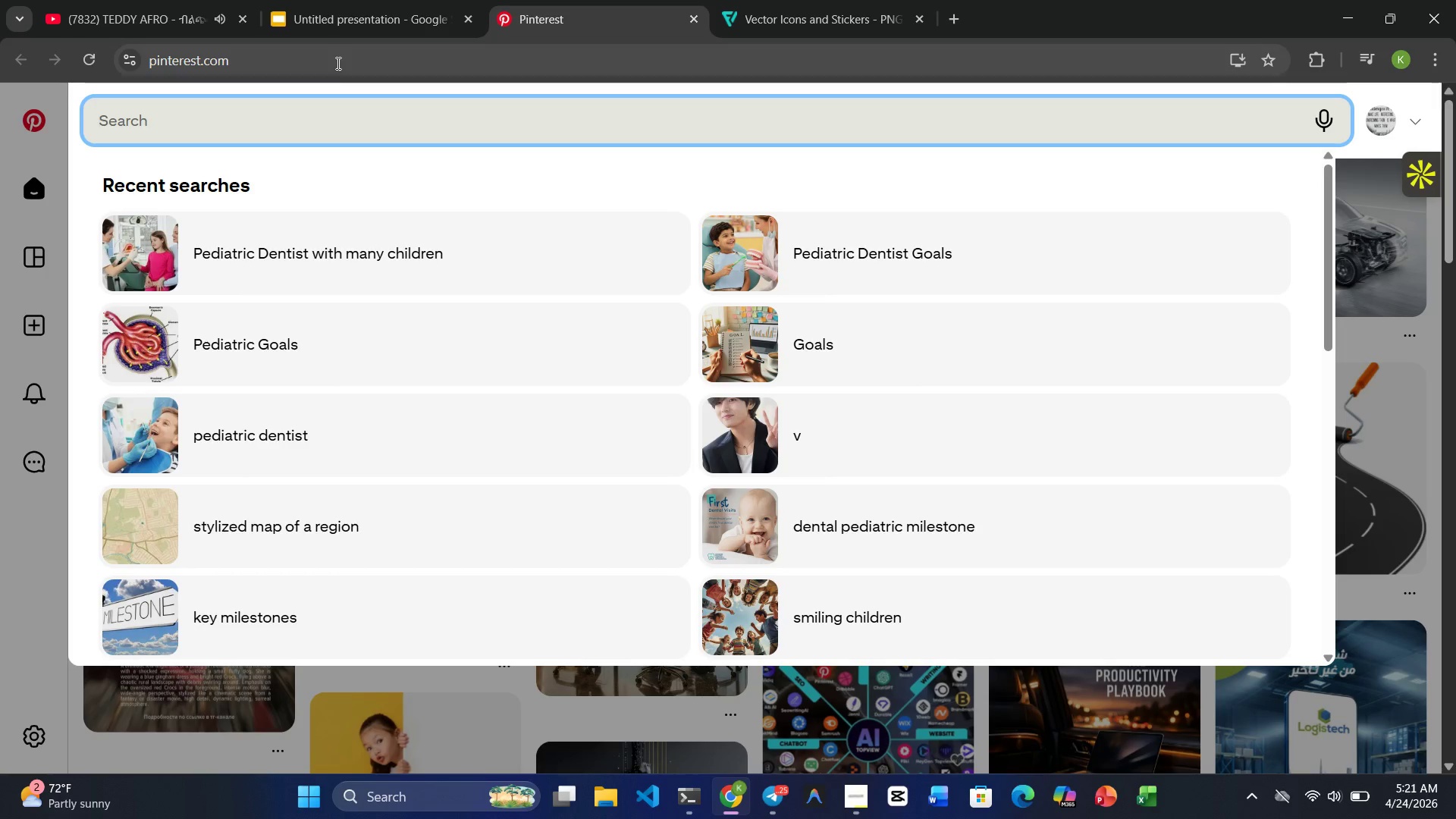 
type(a dustog)
key(Backspace)
key(Backspace)
type(ing of glour )
key(Backspace)
key(Backspace)
key(Backspace)
key(Backspace)
key(Backspace)
type(flour )
 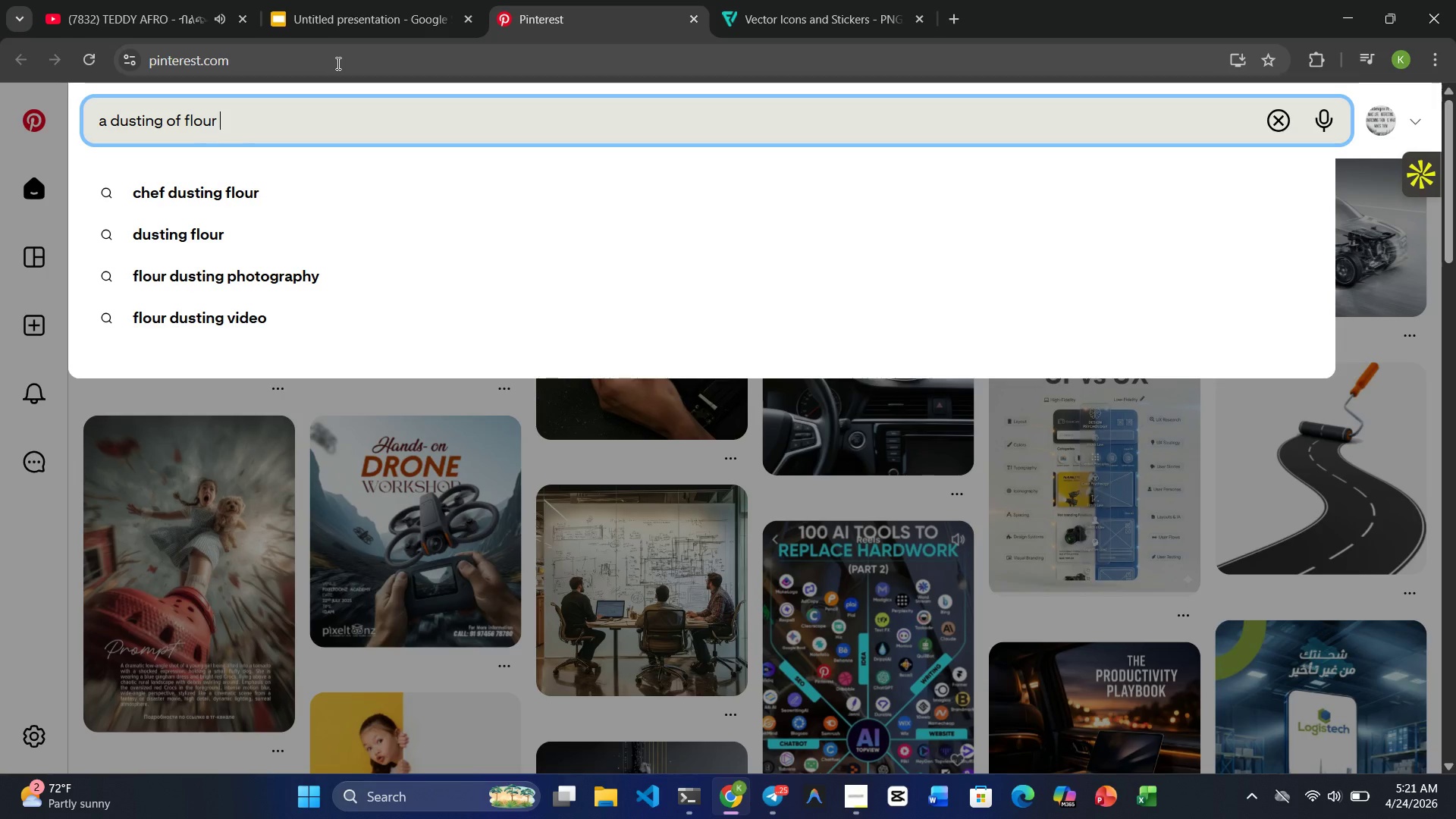 
type(on  a dark surface)
 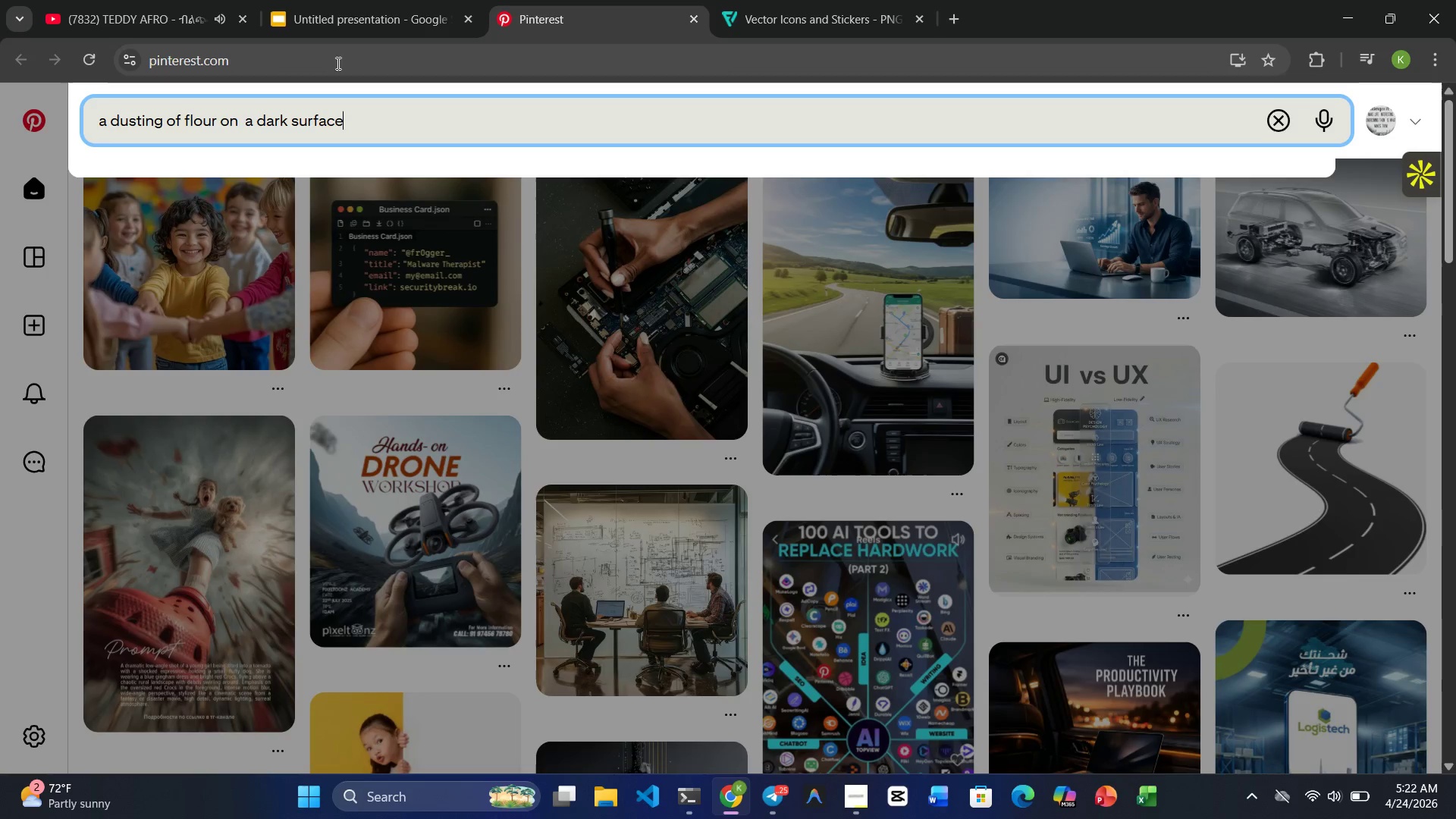 
key(Enter)
 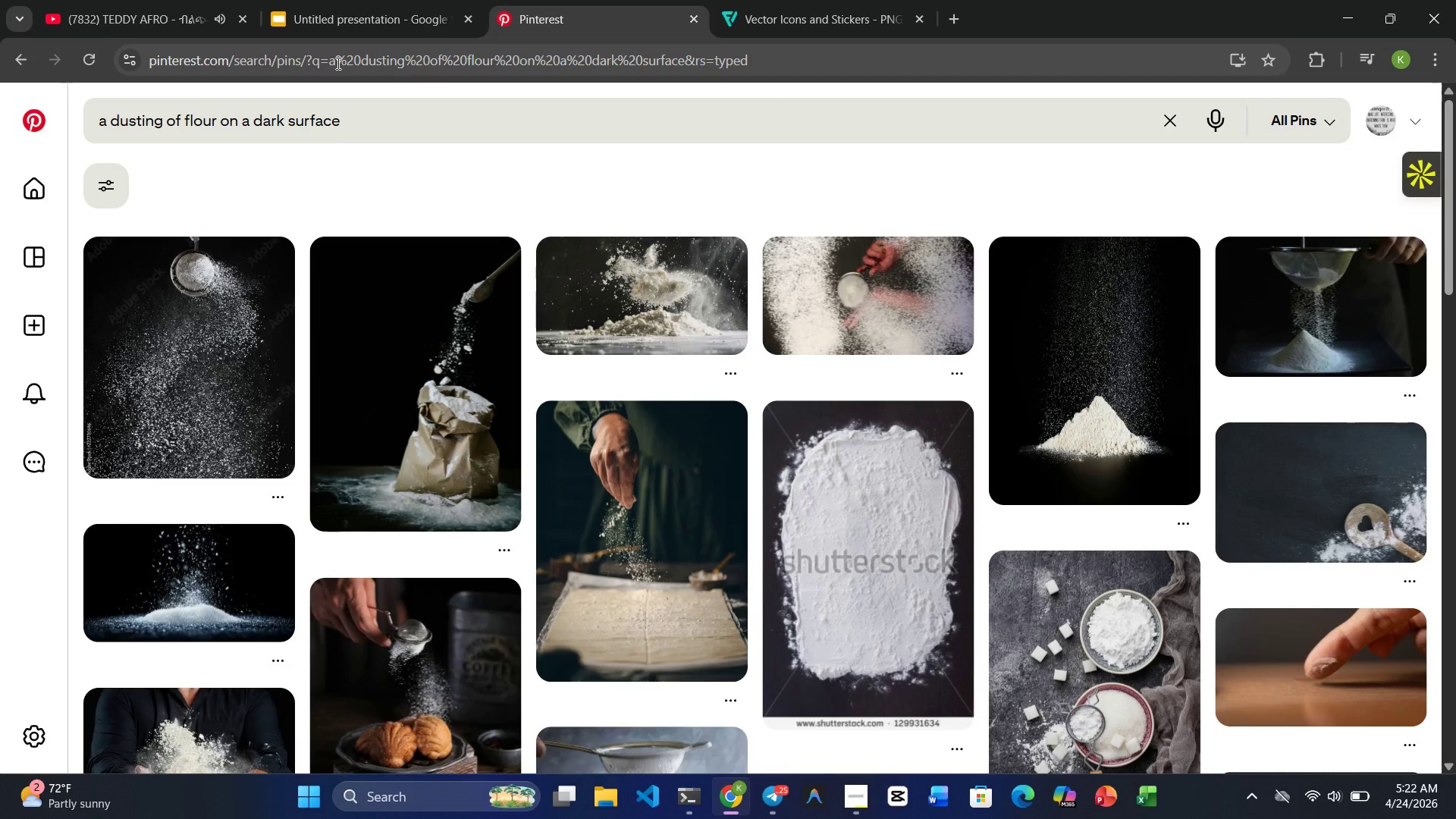 
wait(15.23)
 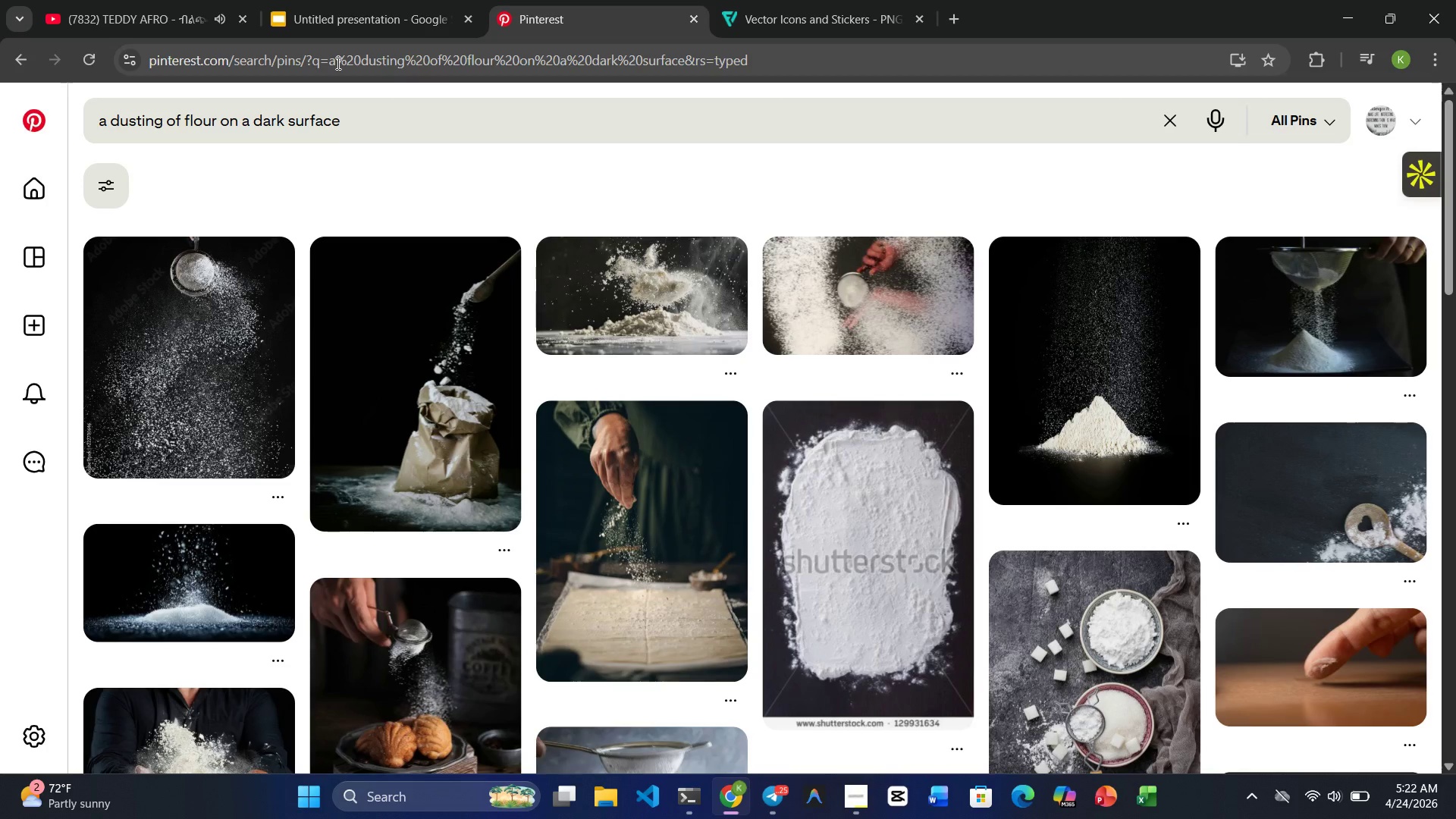 
left_click([343, 124])
 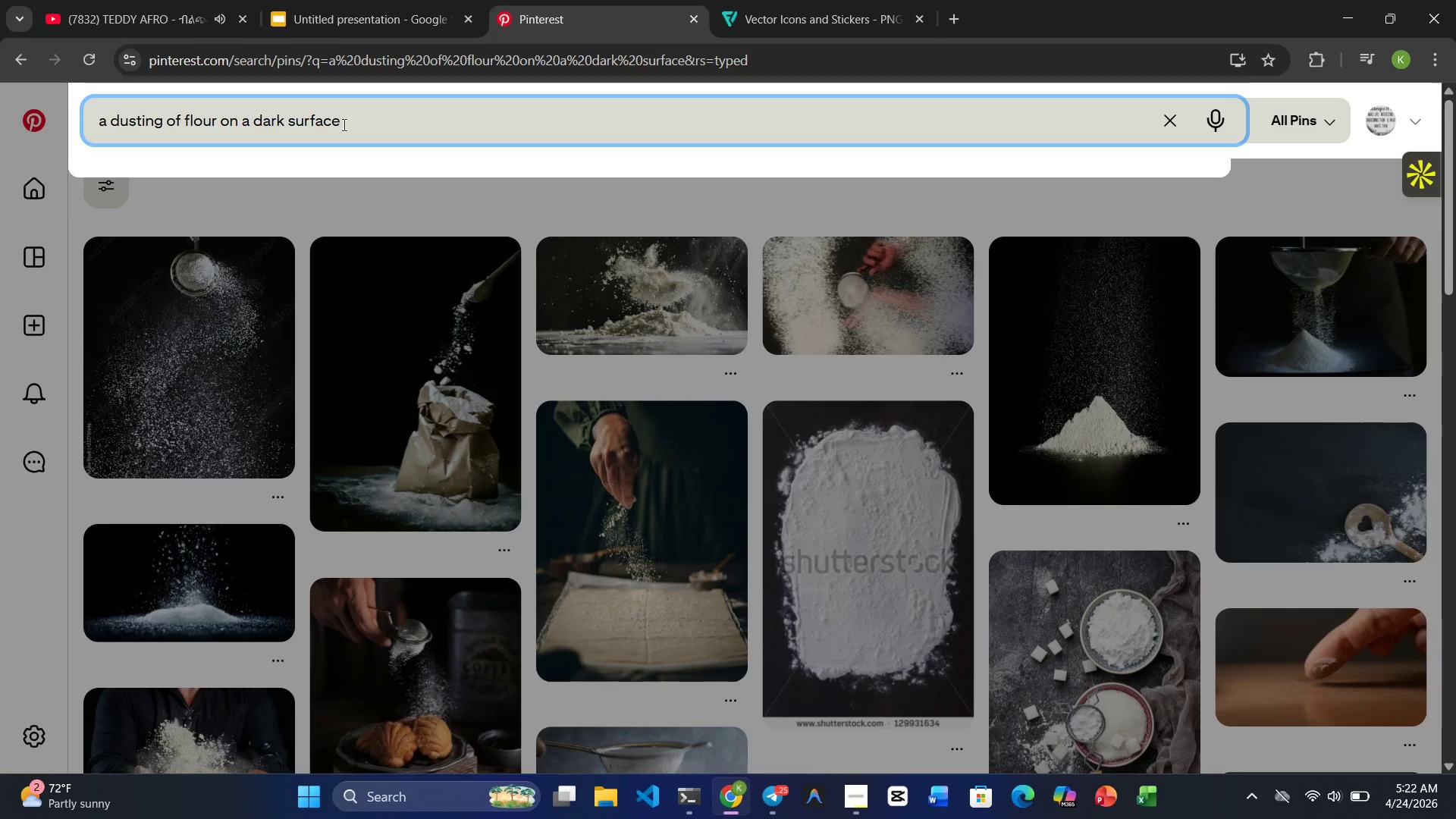 
type(, perfectl )
key(Backspace)
type(y l)
key(Backspace)
type(placed pastry)
 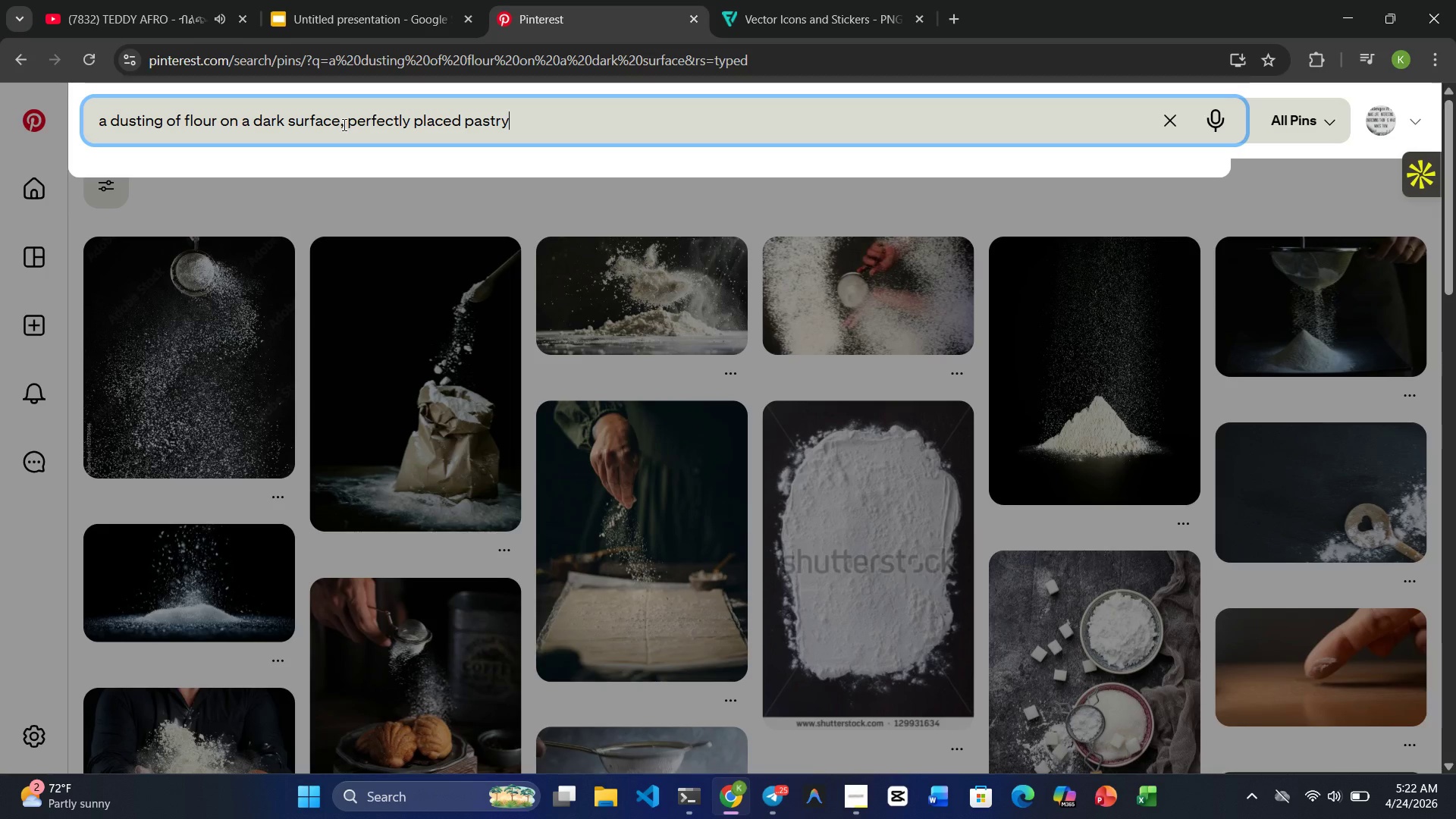 
type( in the corner)
 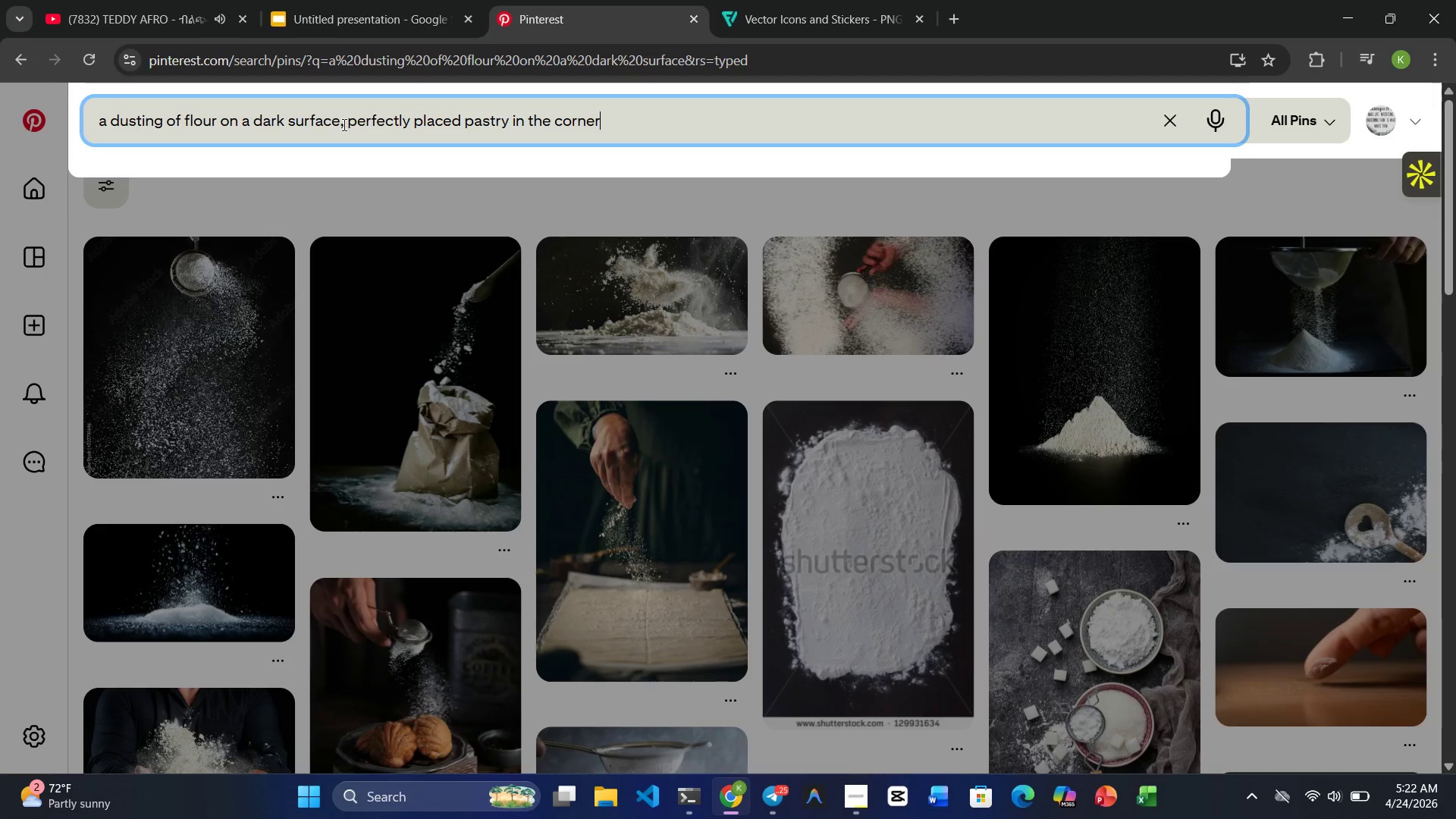 
key(Enter)
 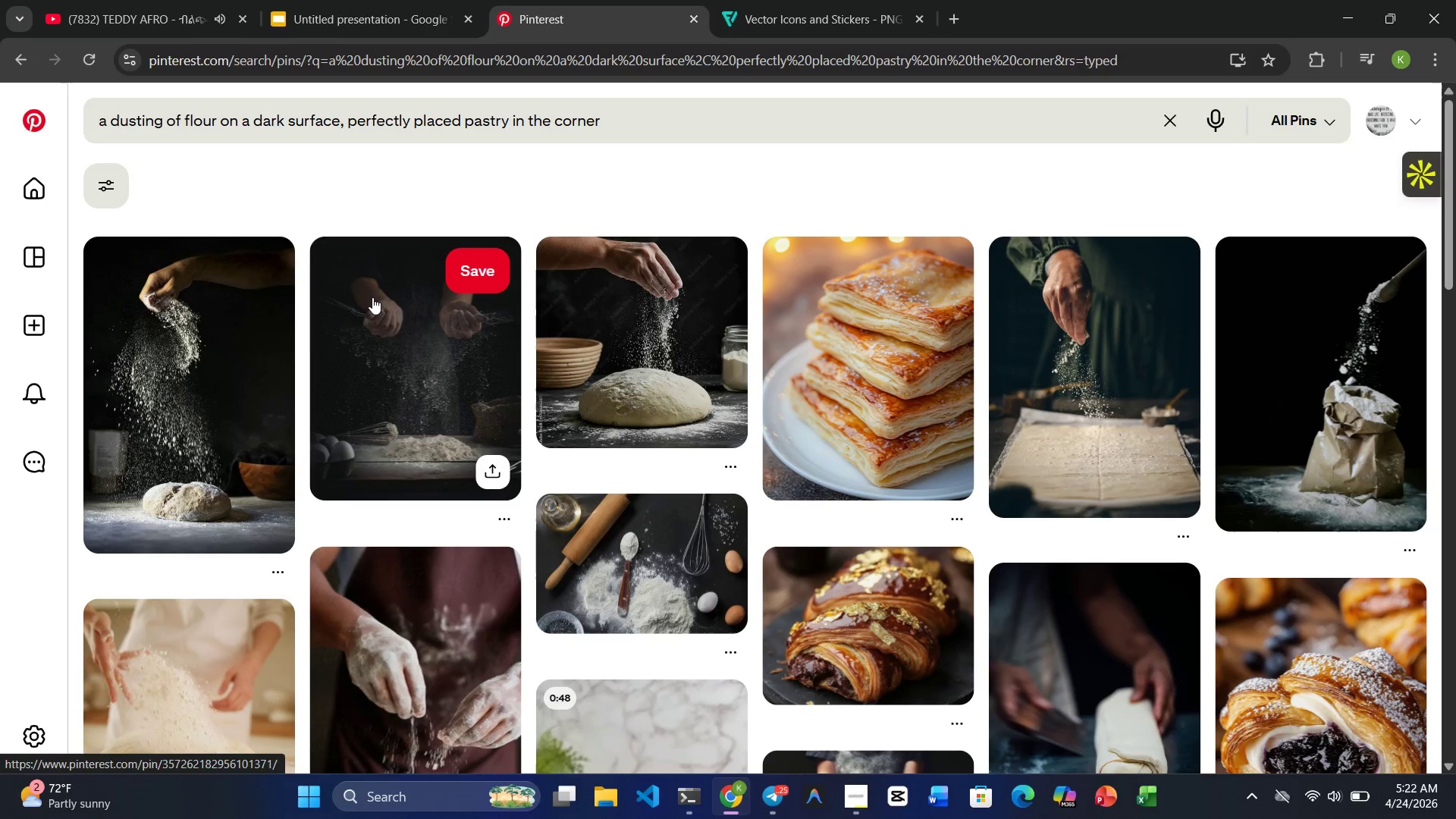 
wait(6.28)
 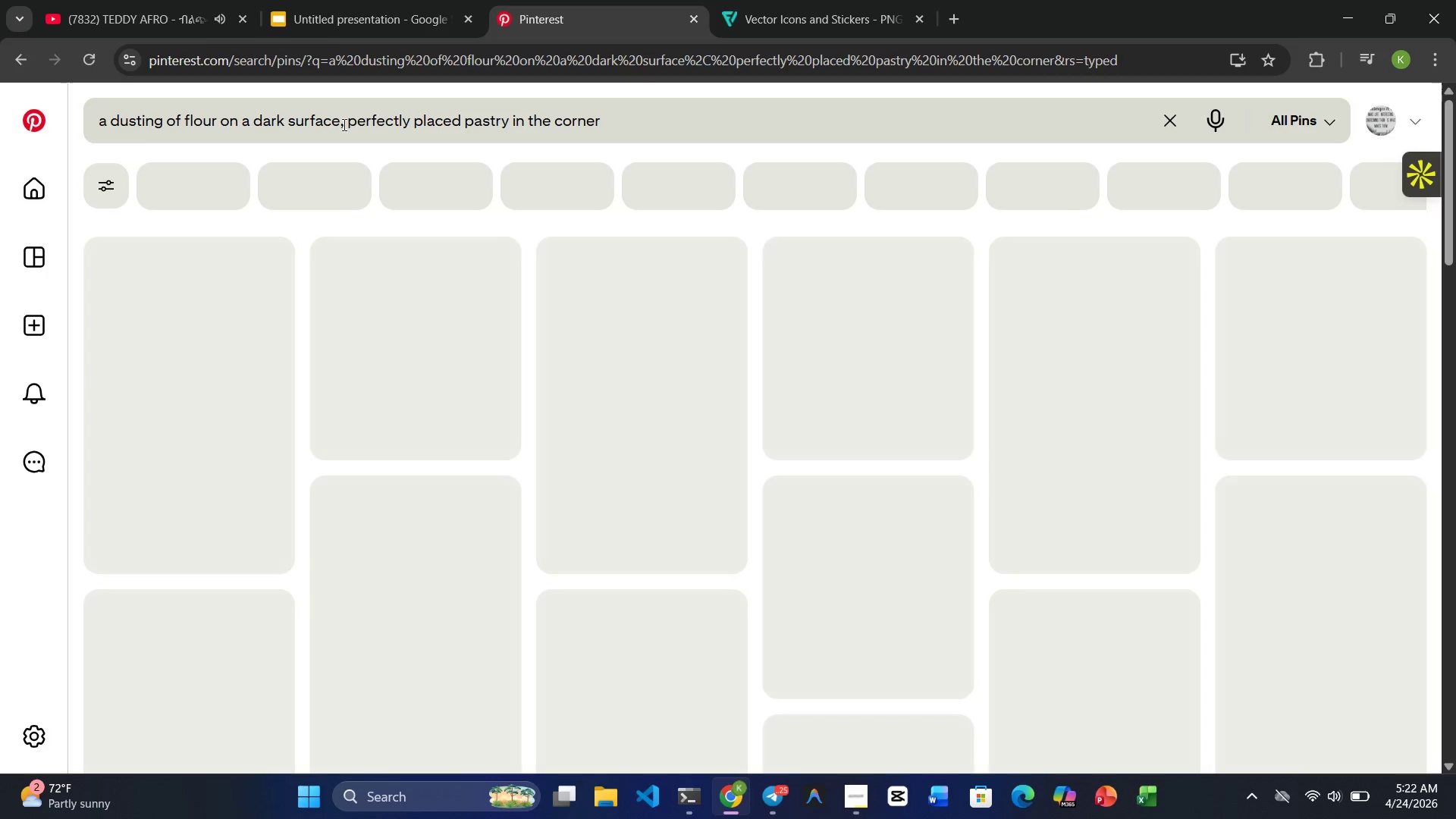 
mouse_move([276, 457])
 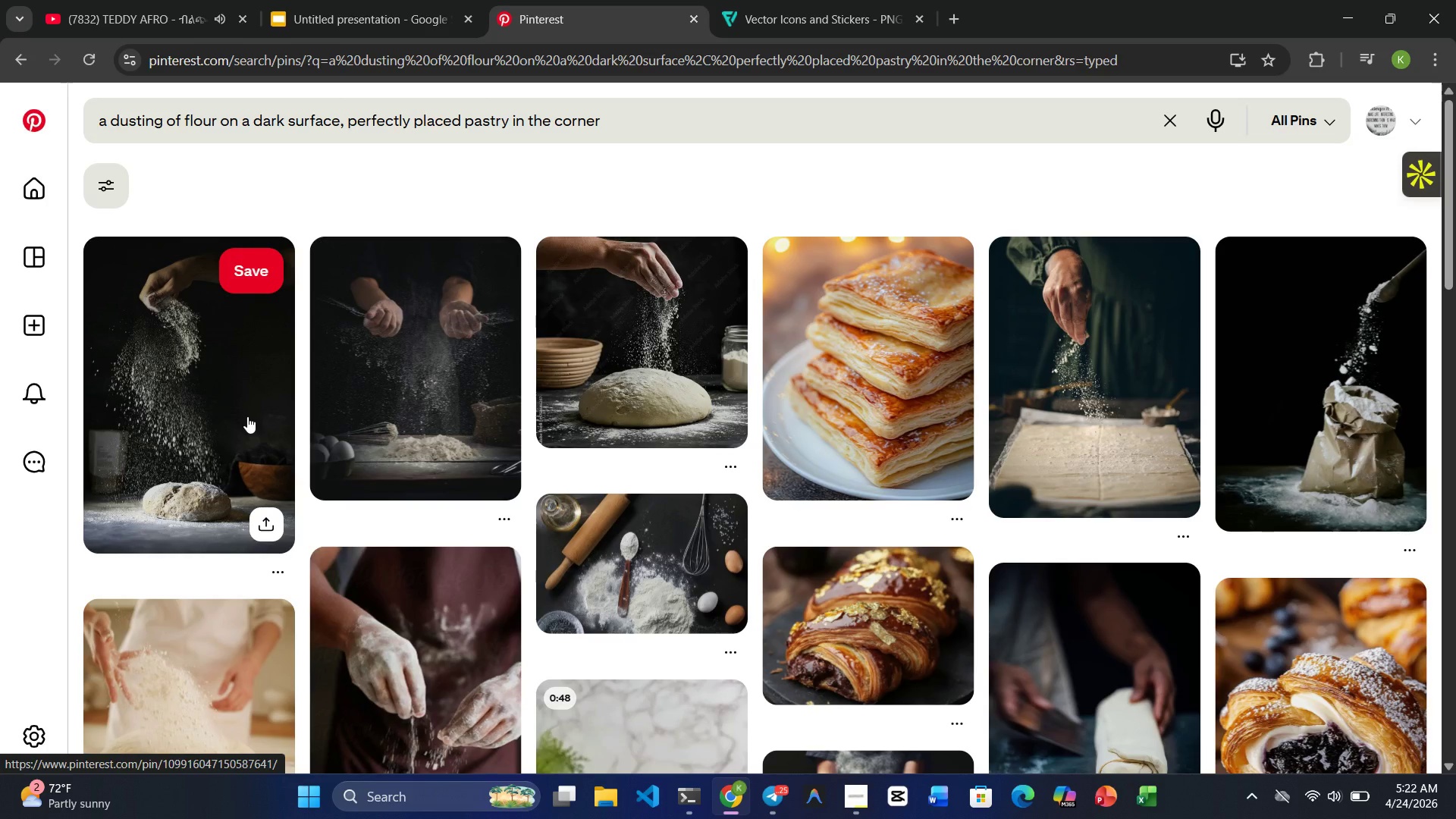 
wait(14.07)
 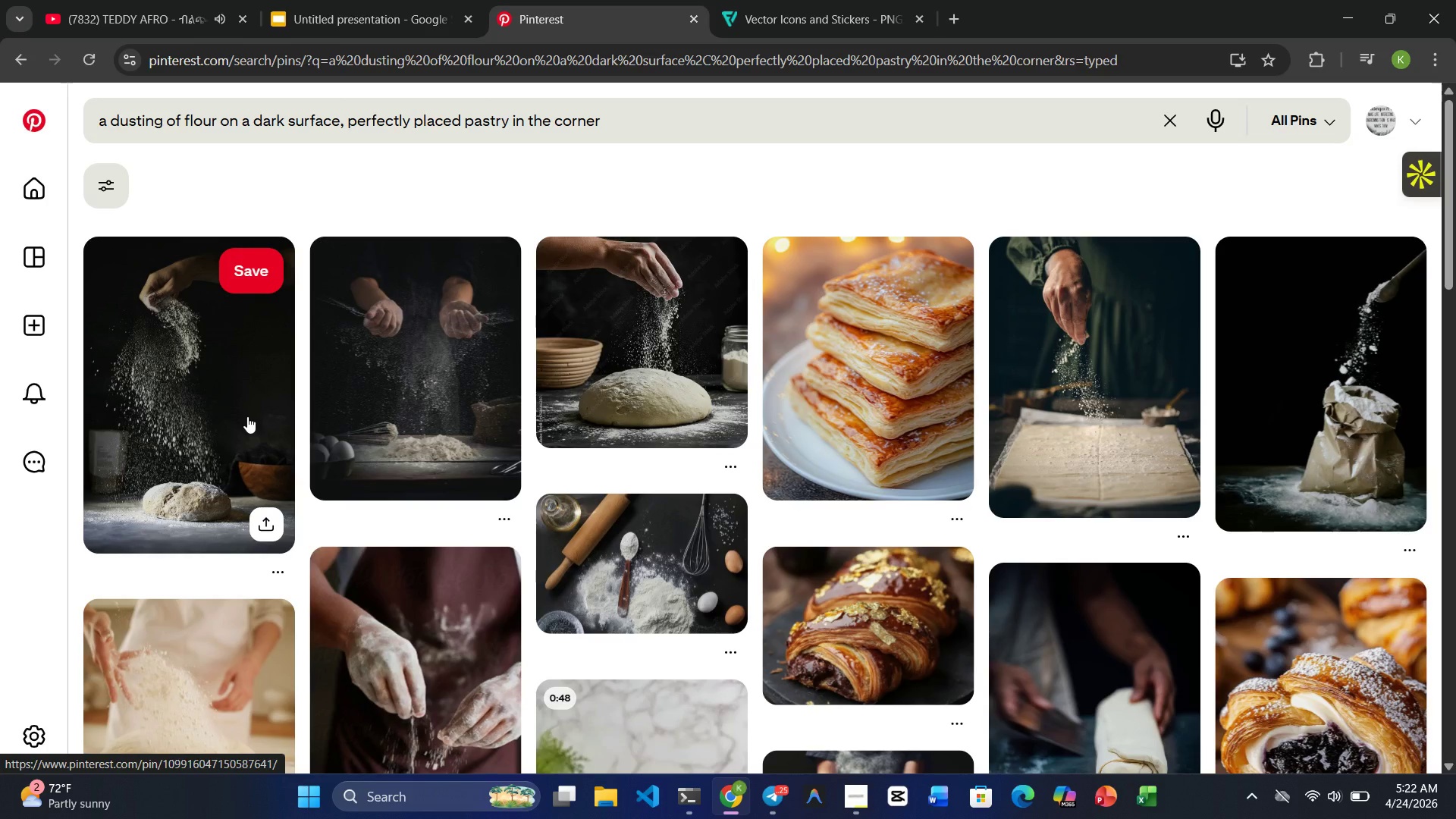 
scroll: coordinate [290, 485], scroll_direction: down, amount: 5.0
 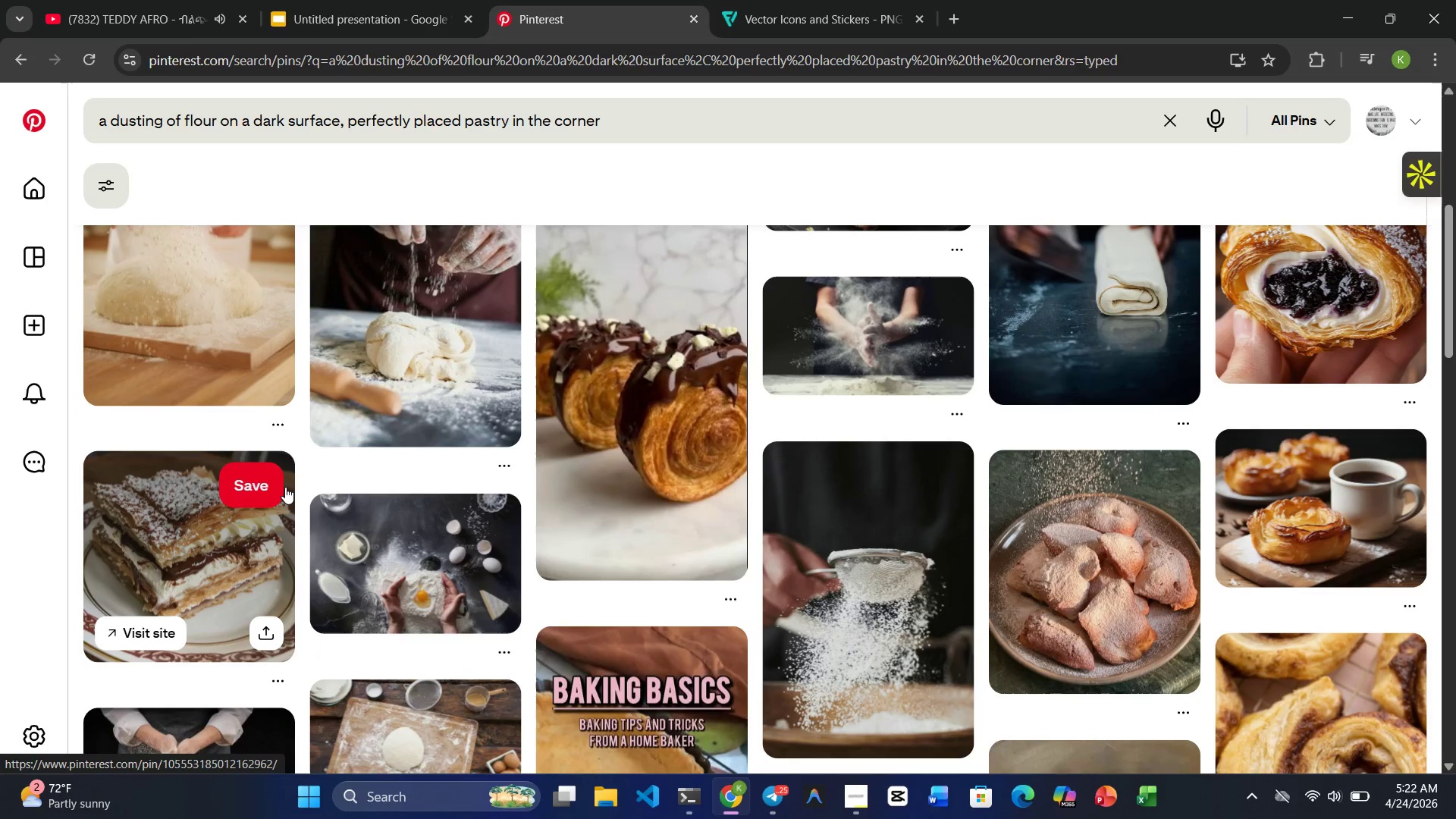 
scroll: coordinate [273, 493], scroll_direction: up, amount: 5.0
 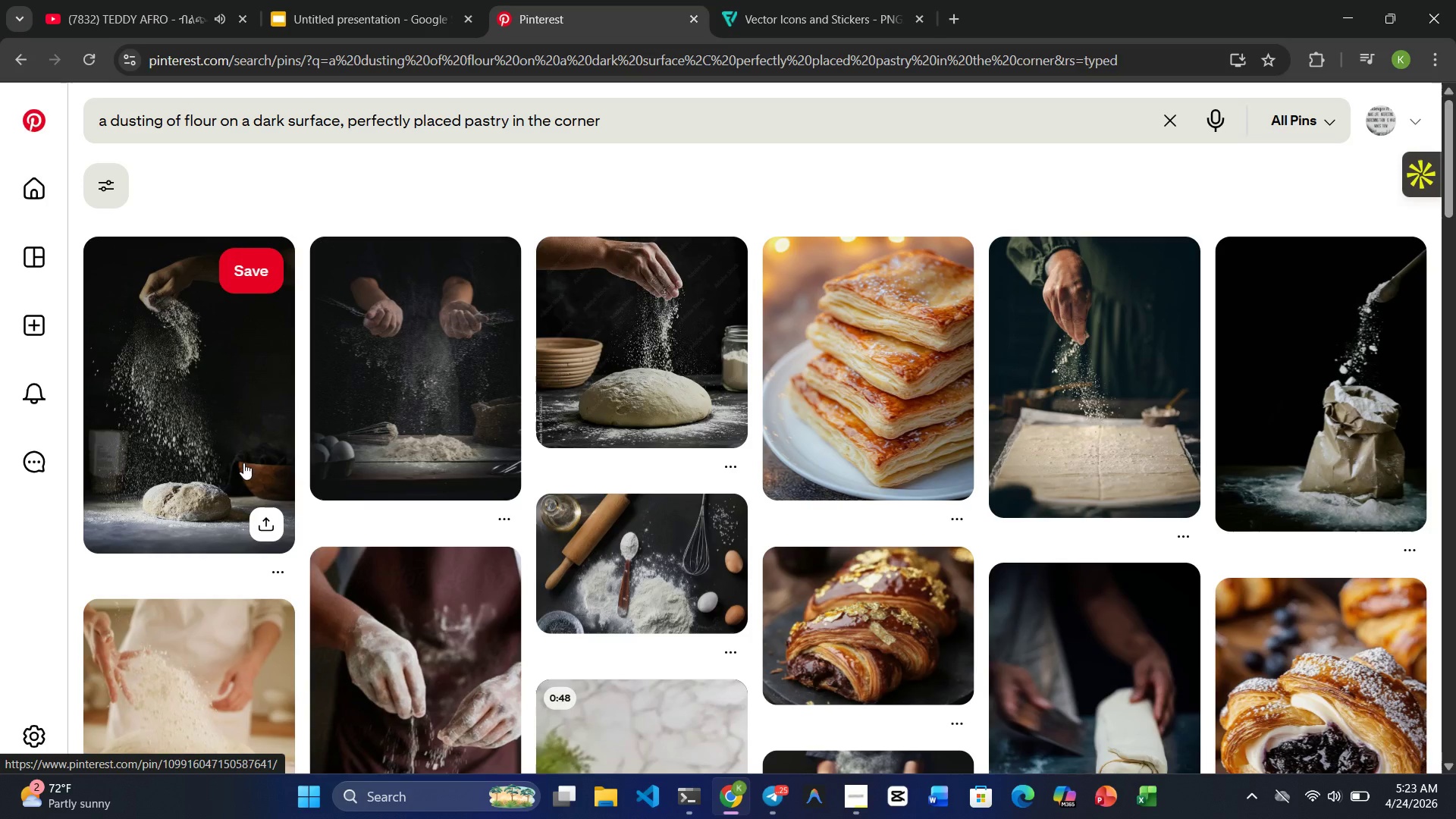 
left_click([142, 403])
 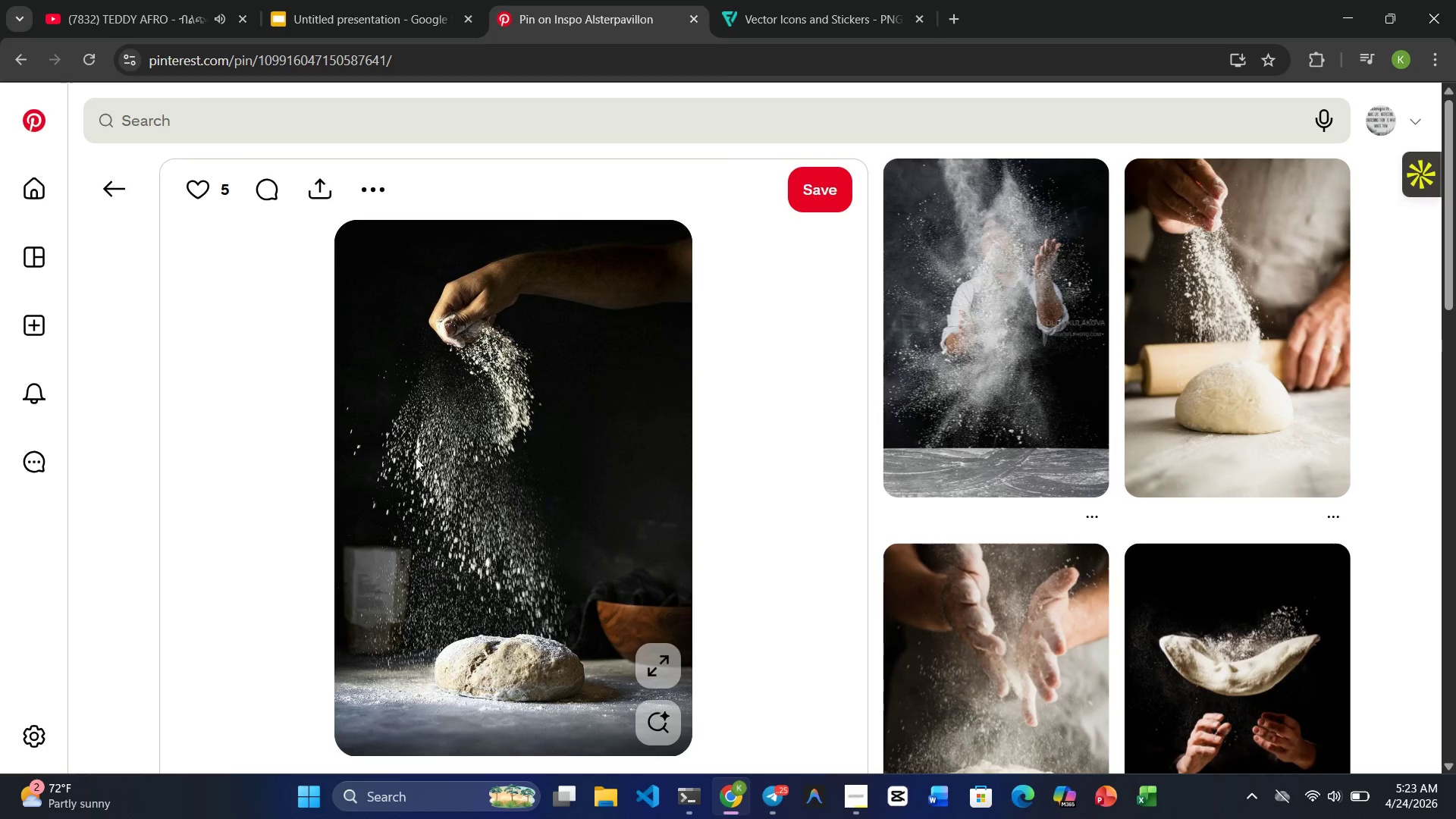 
scroll: coordinate [385, 474], scroll_direction: down, amount: 44.0
 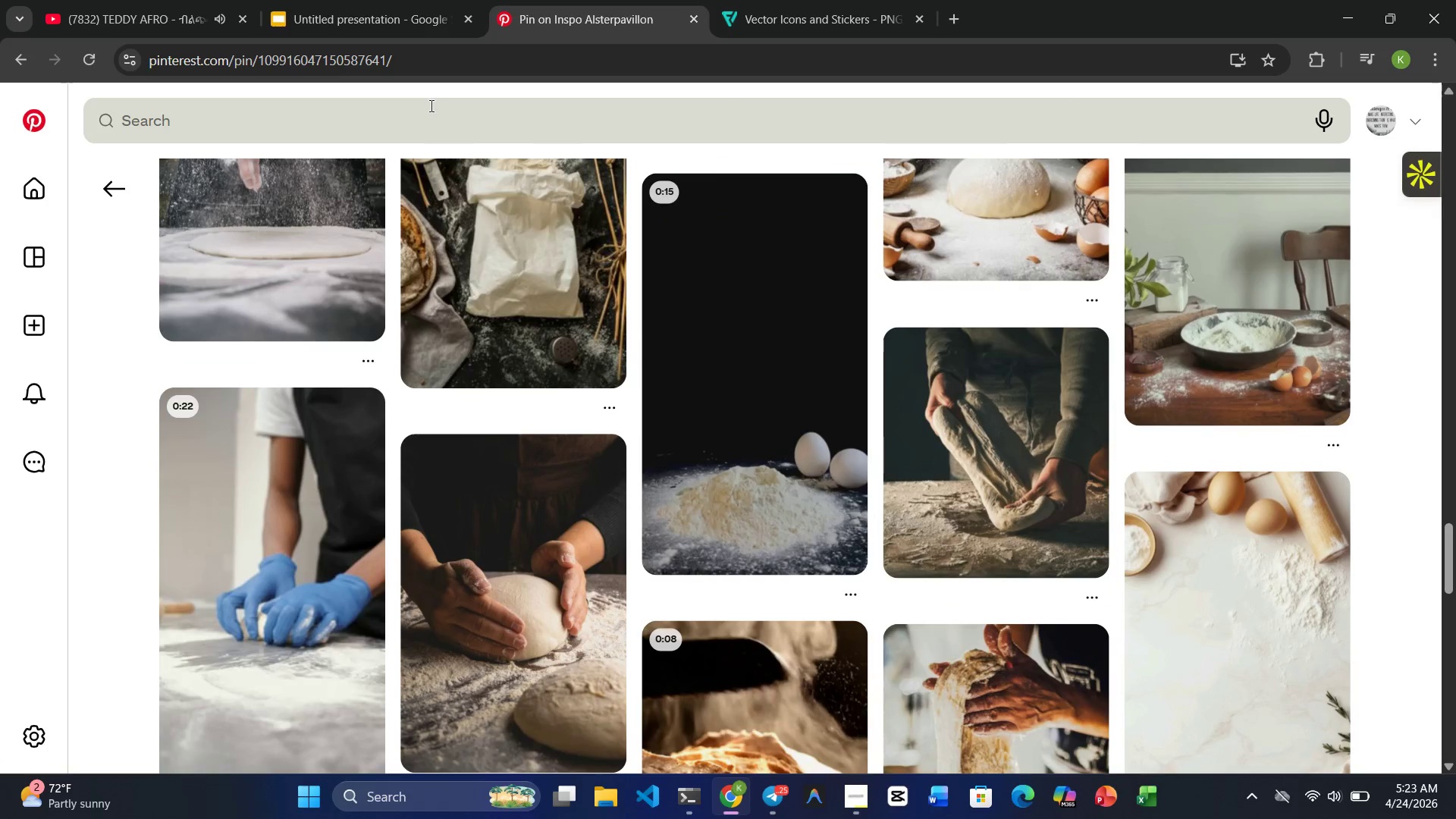 
mouse_move([157, 184])
 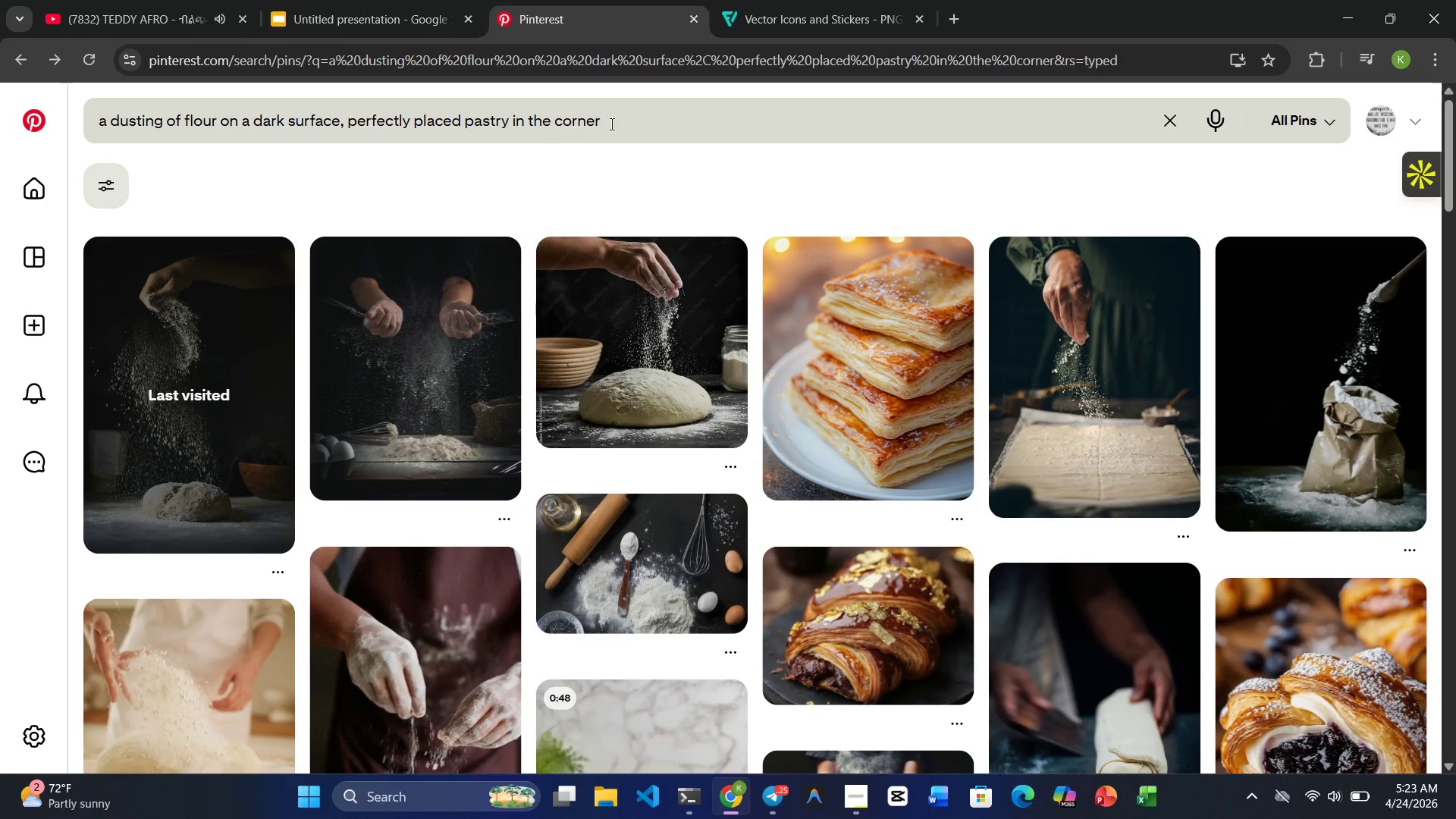 
left_click([623, 123])
 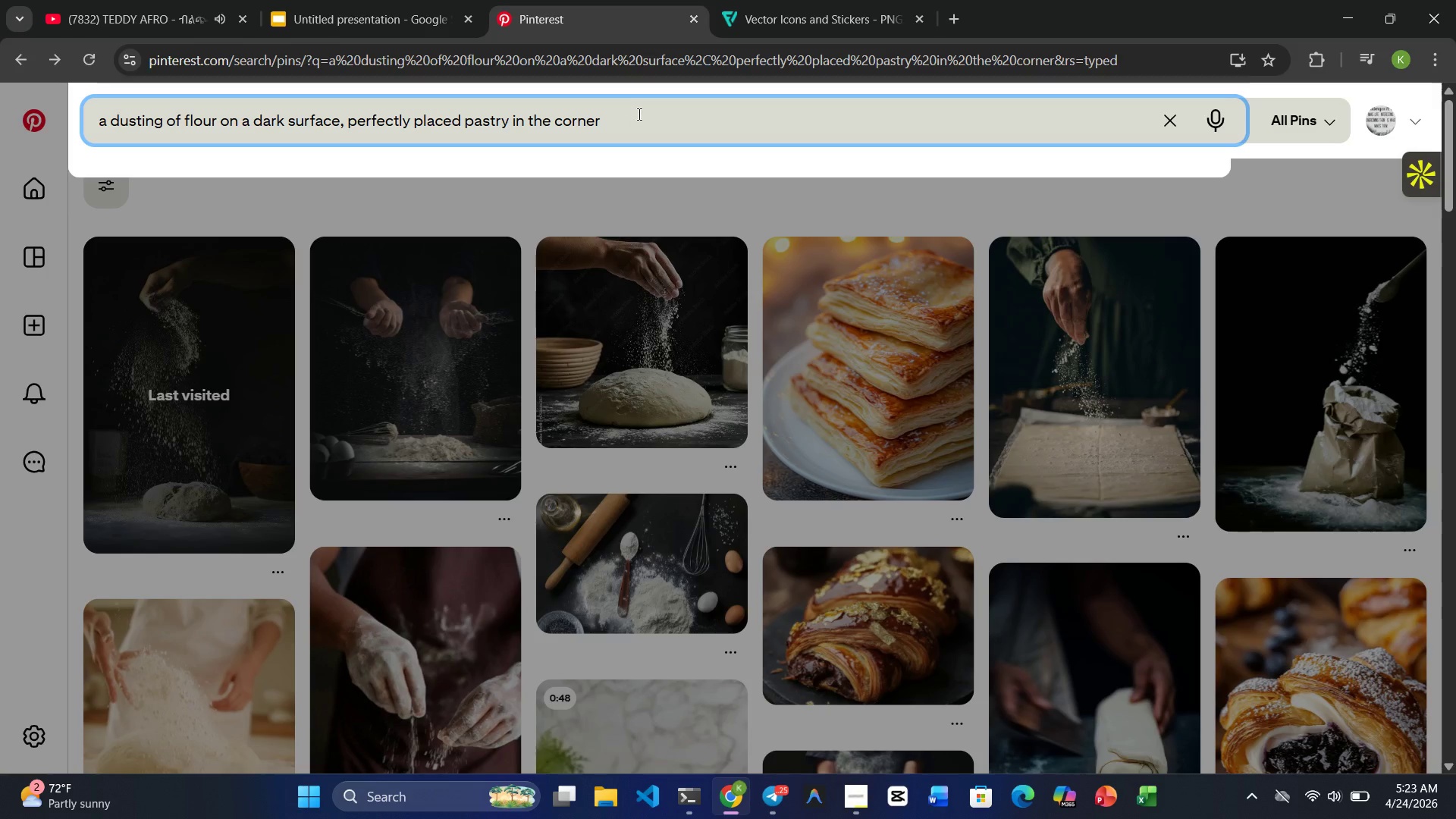 
type( landscape)
 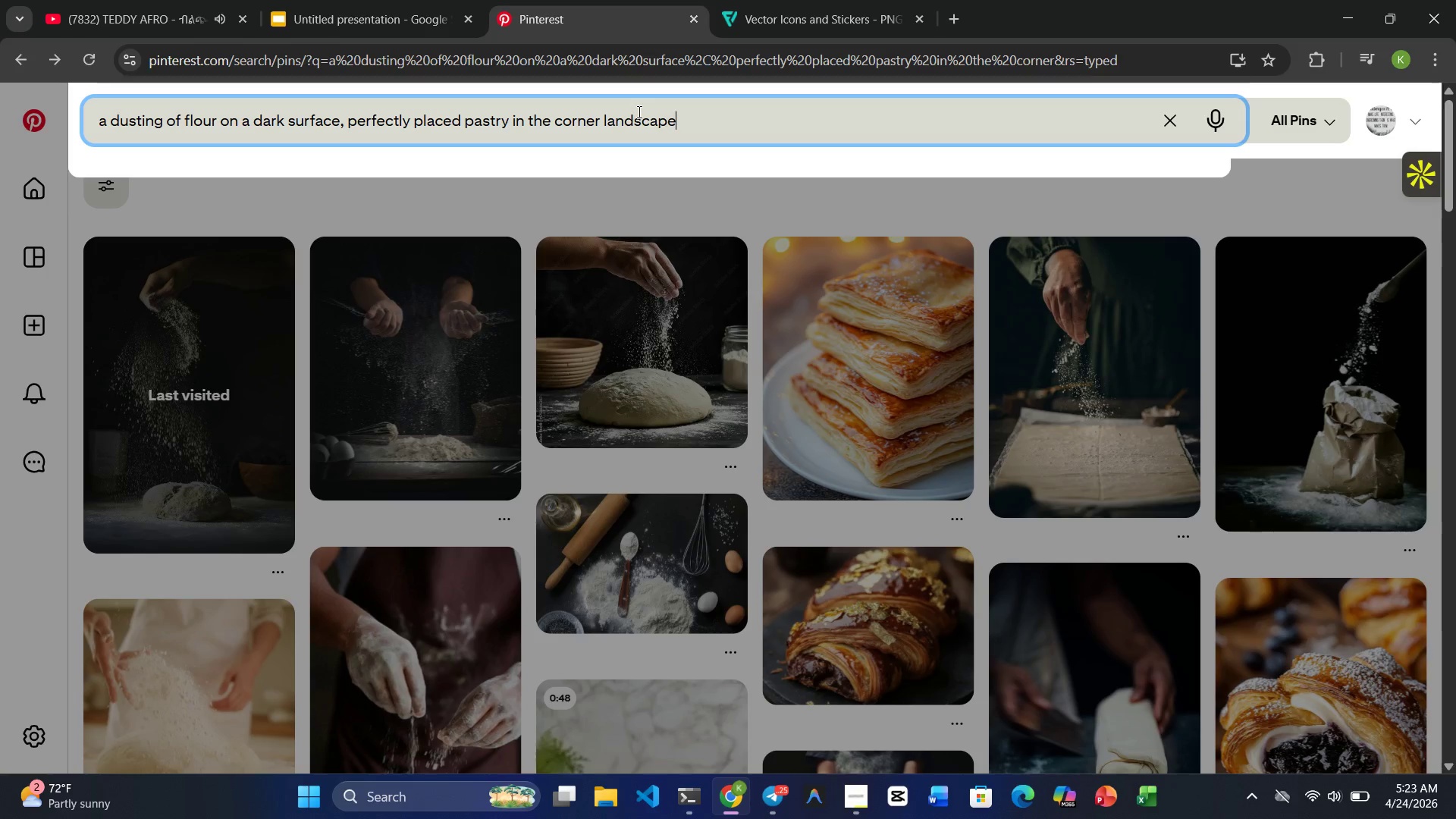 
key(Enter)
 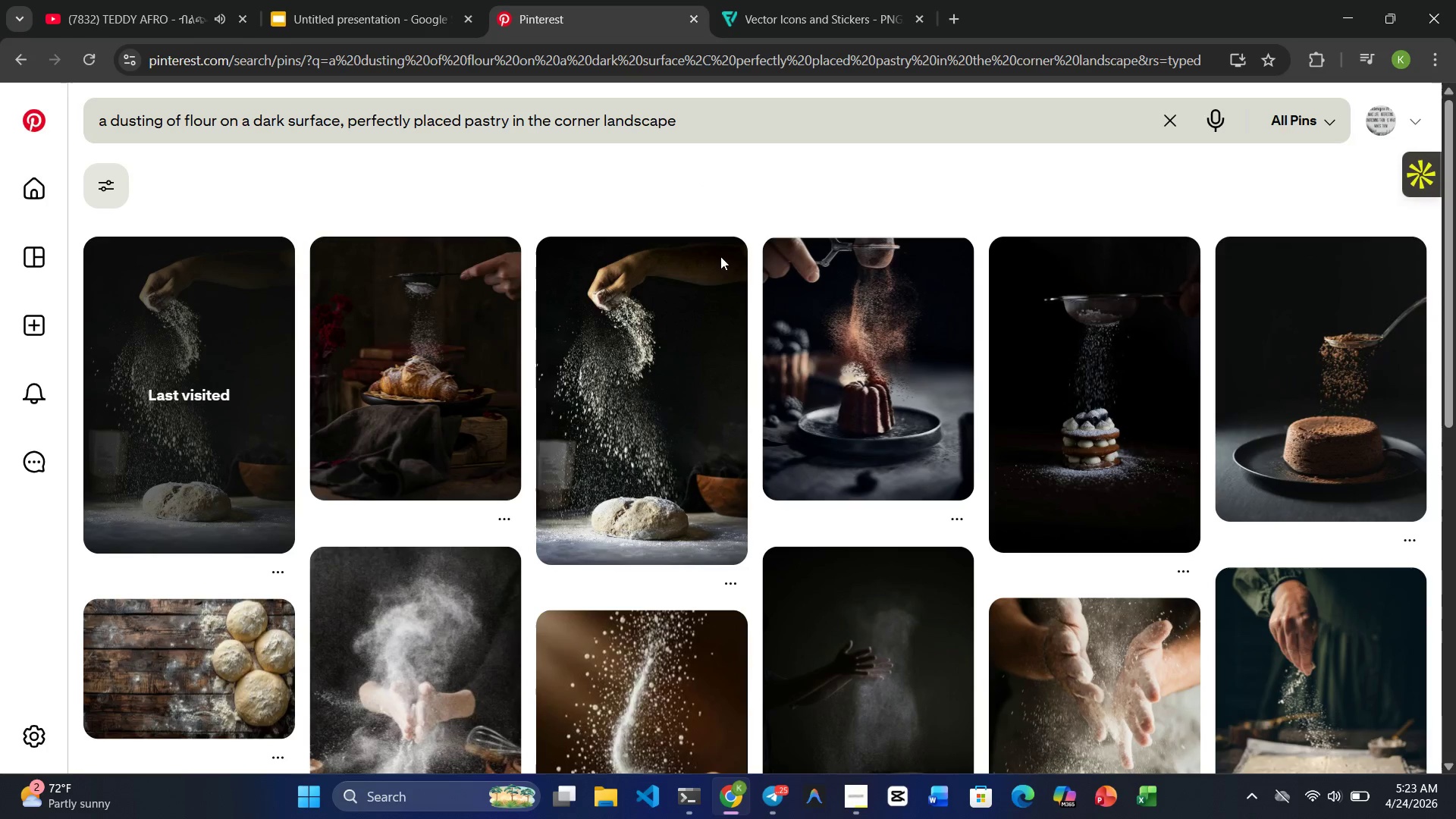 
scroll: coordinate [651, 331], scroll_direction: down, amount: 30.0
 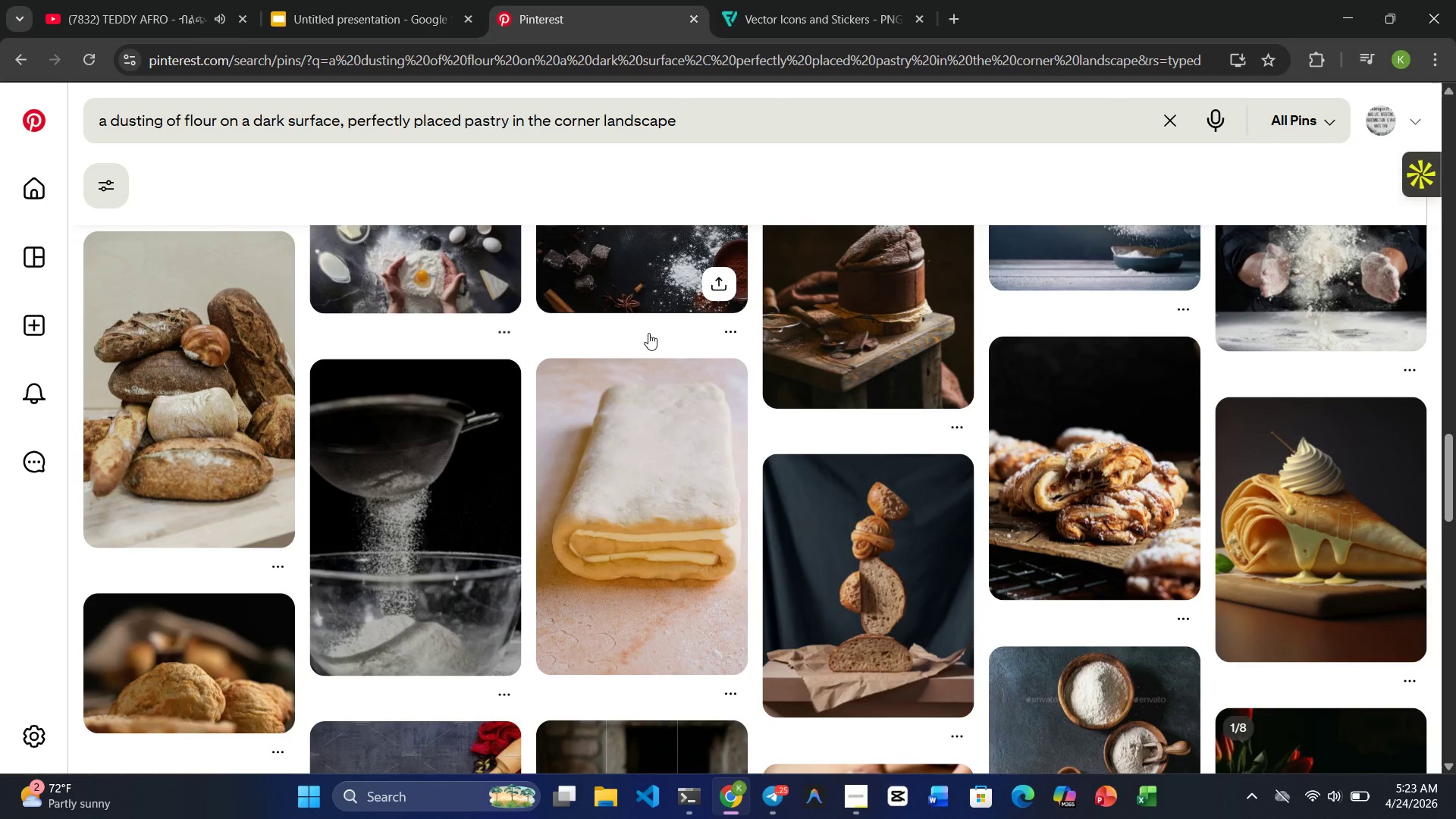 
scroll: coordinate [647, 335], scroll_direction: up, amount: 15.0
 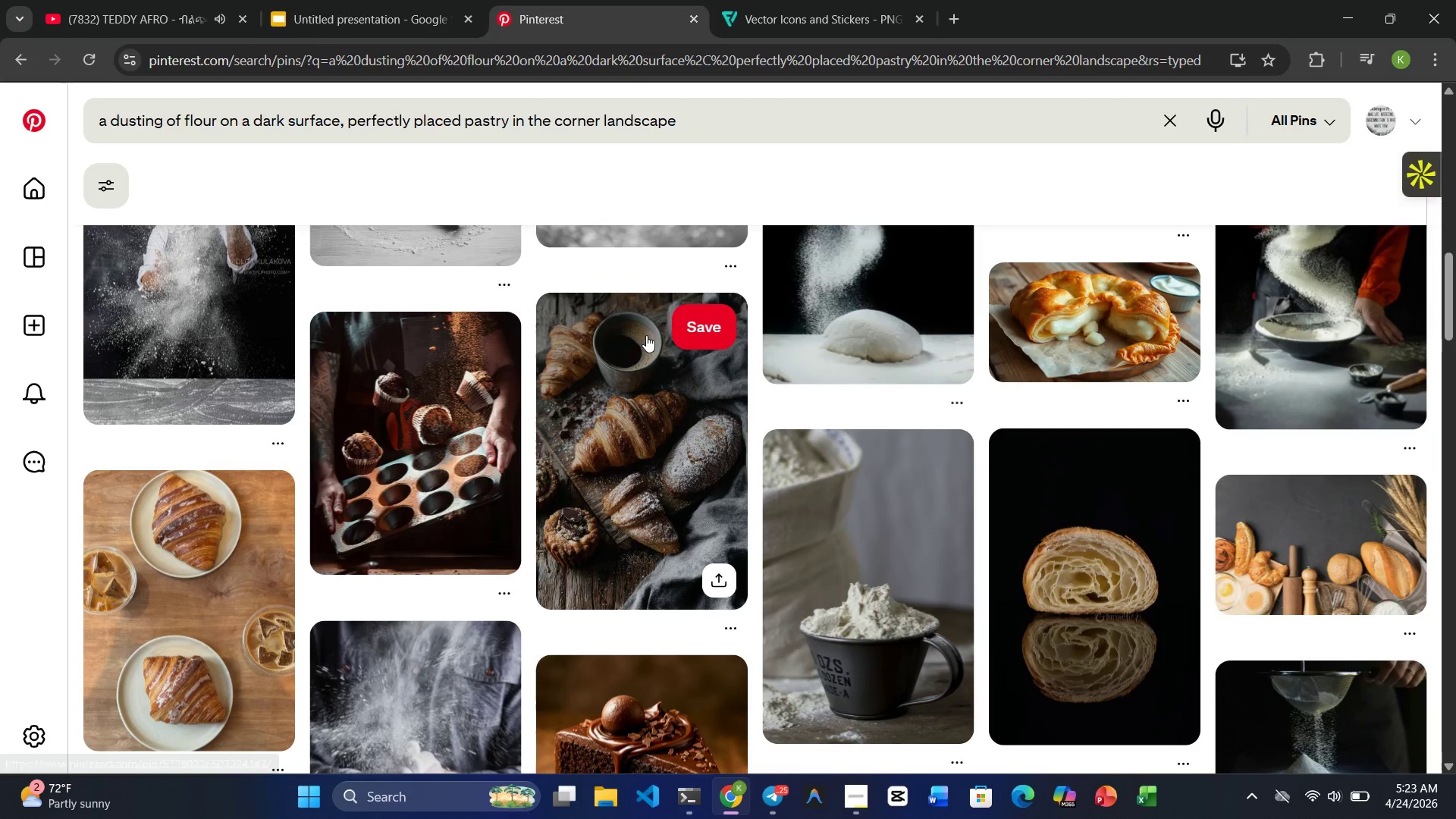 
scroll: coordinate [645, 335], scroll_direction: down, amount: 1.0
 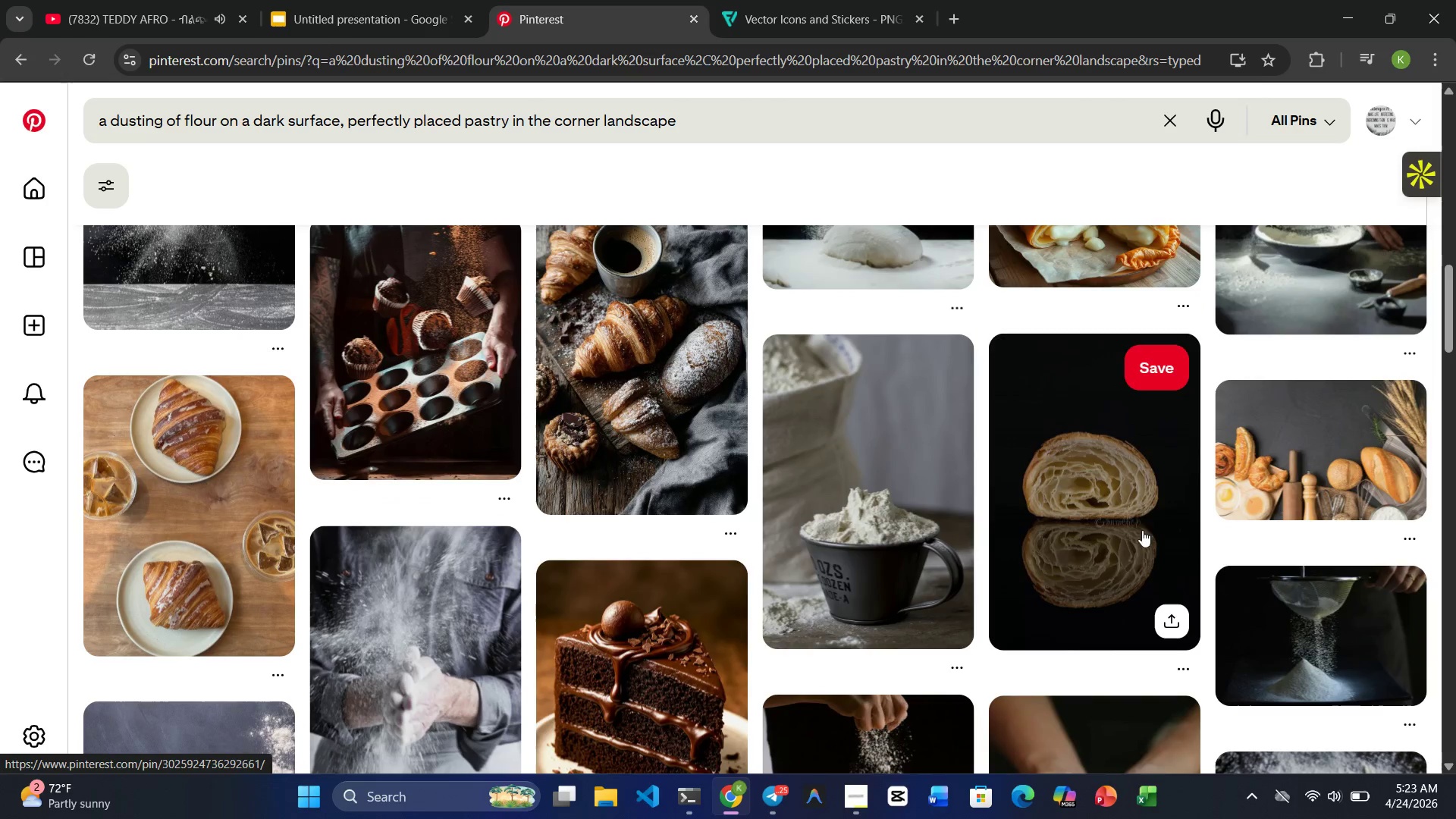 
left_click([1258, 632])
 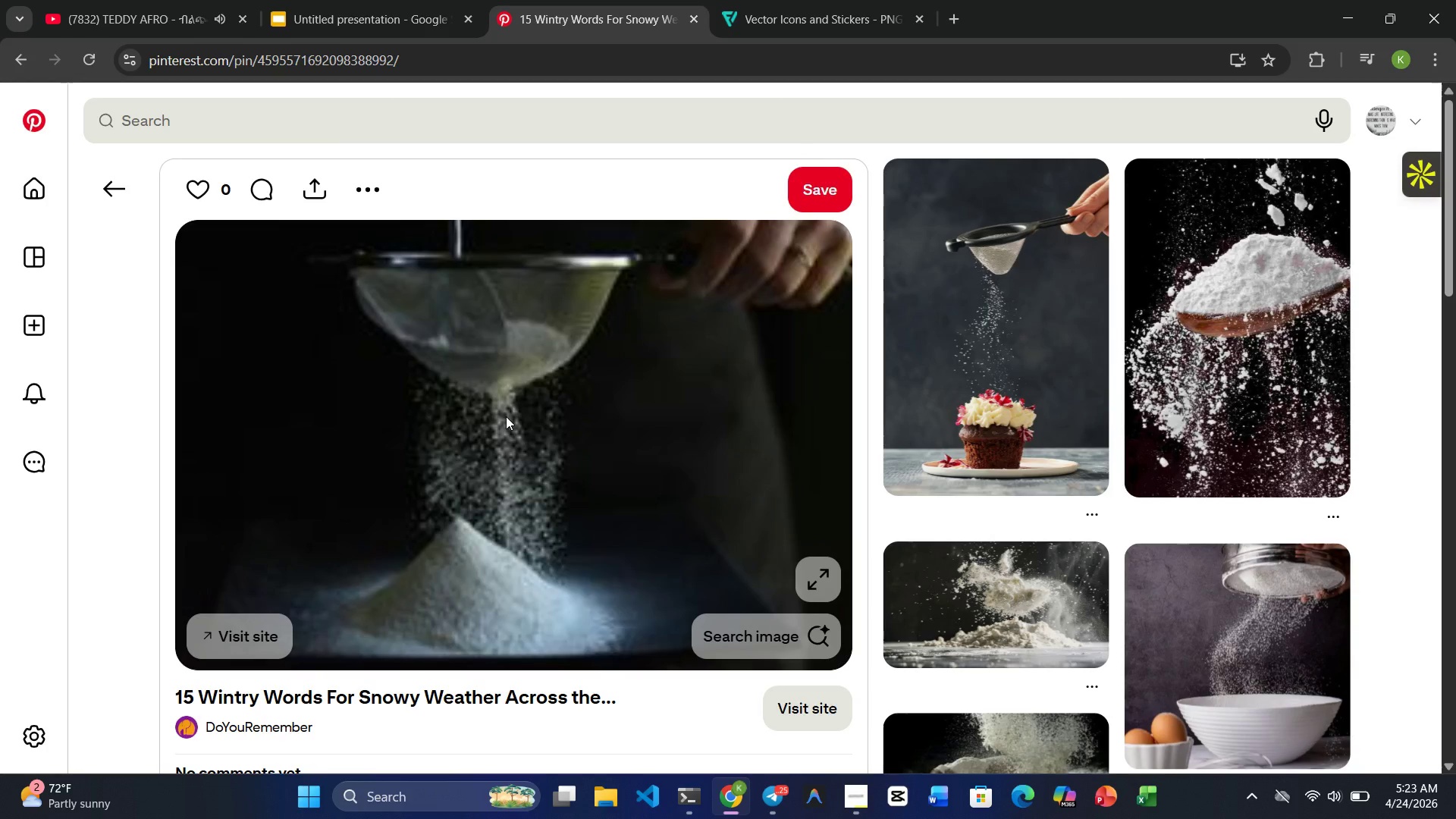 
scroll: coordinate [507, 416], scroll_direction: down, amount: 2.0
 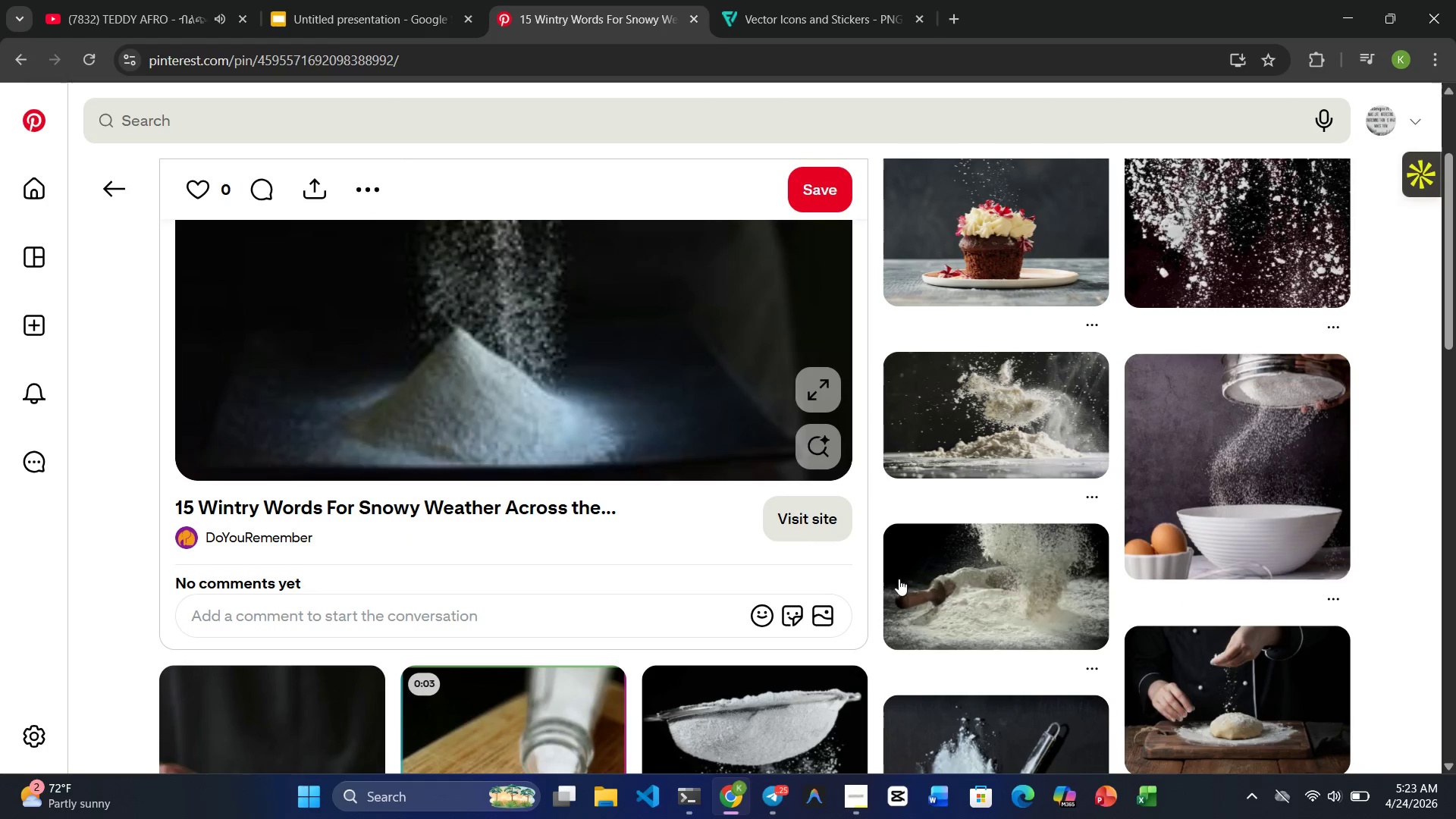 
left_click([953, 585])
 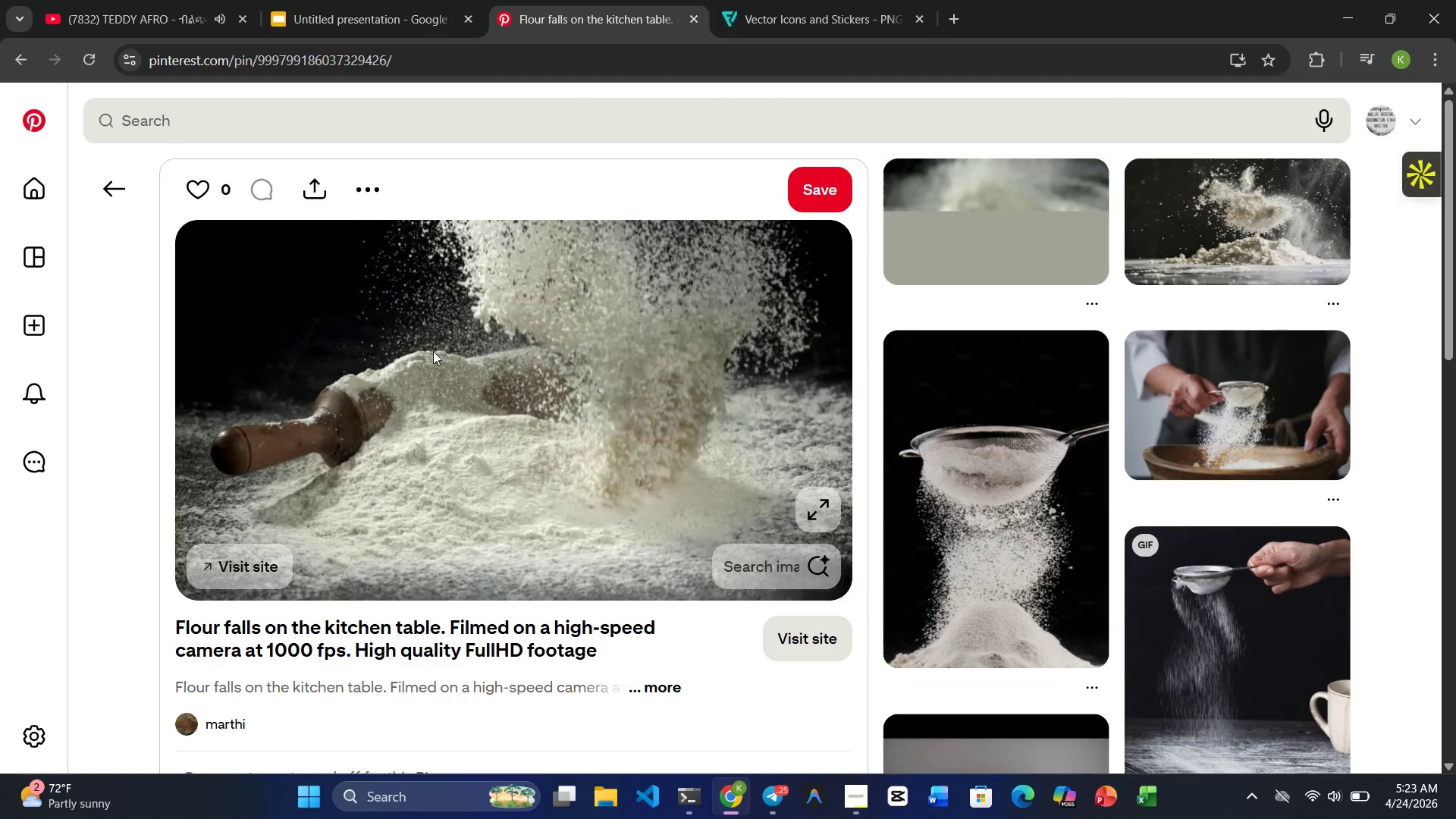 
scroll: coordinate [446, 362], scroll_direction: down, amount: 5.0
 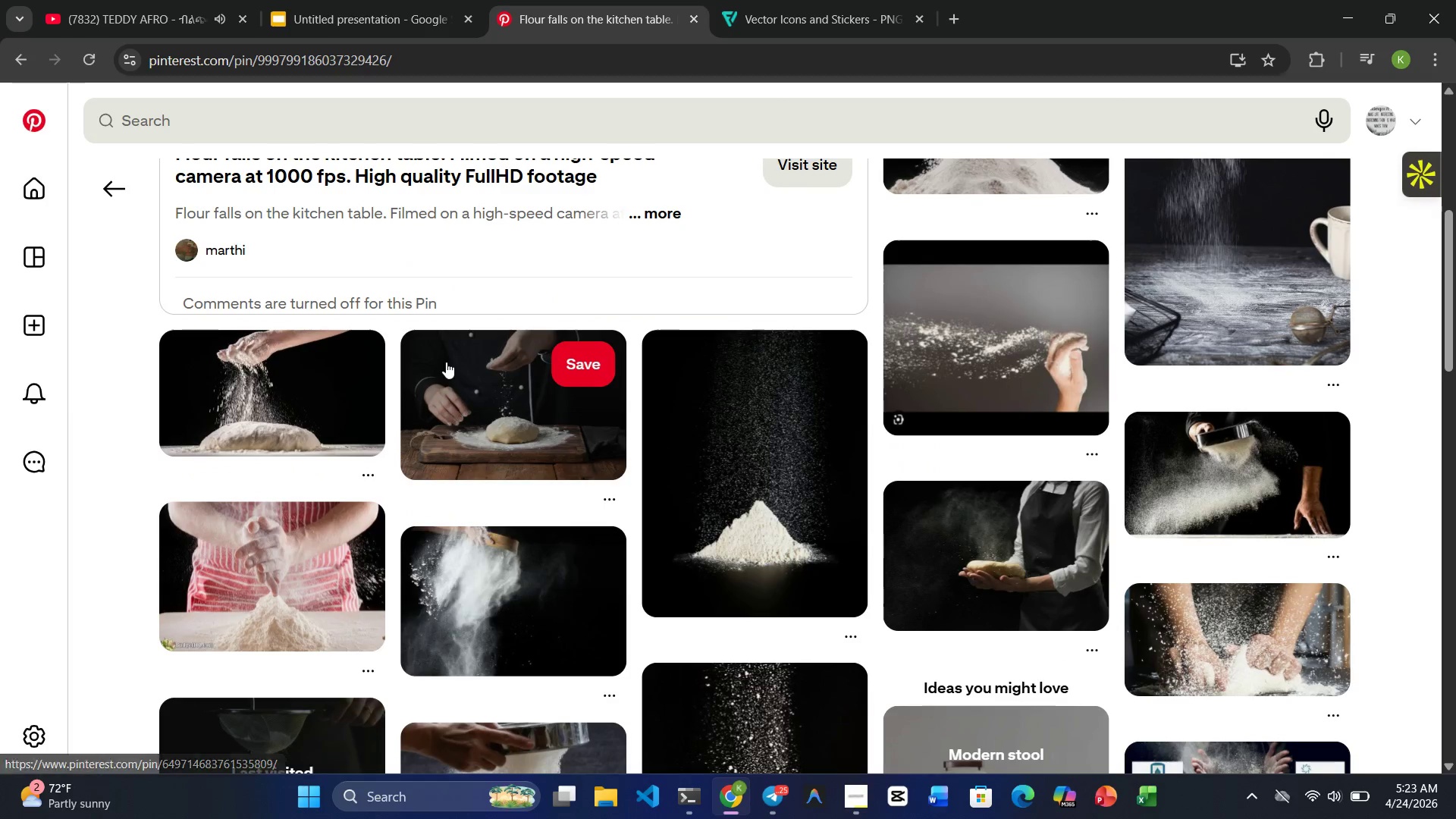 
scroll: coordinate [456, 350], scroll_direction: up, amount: 6.0
 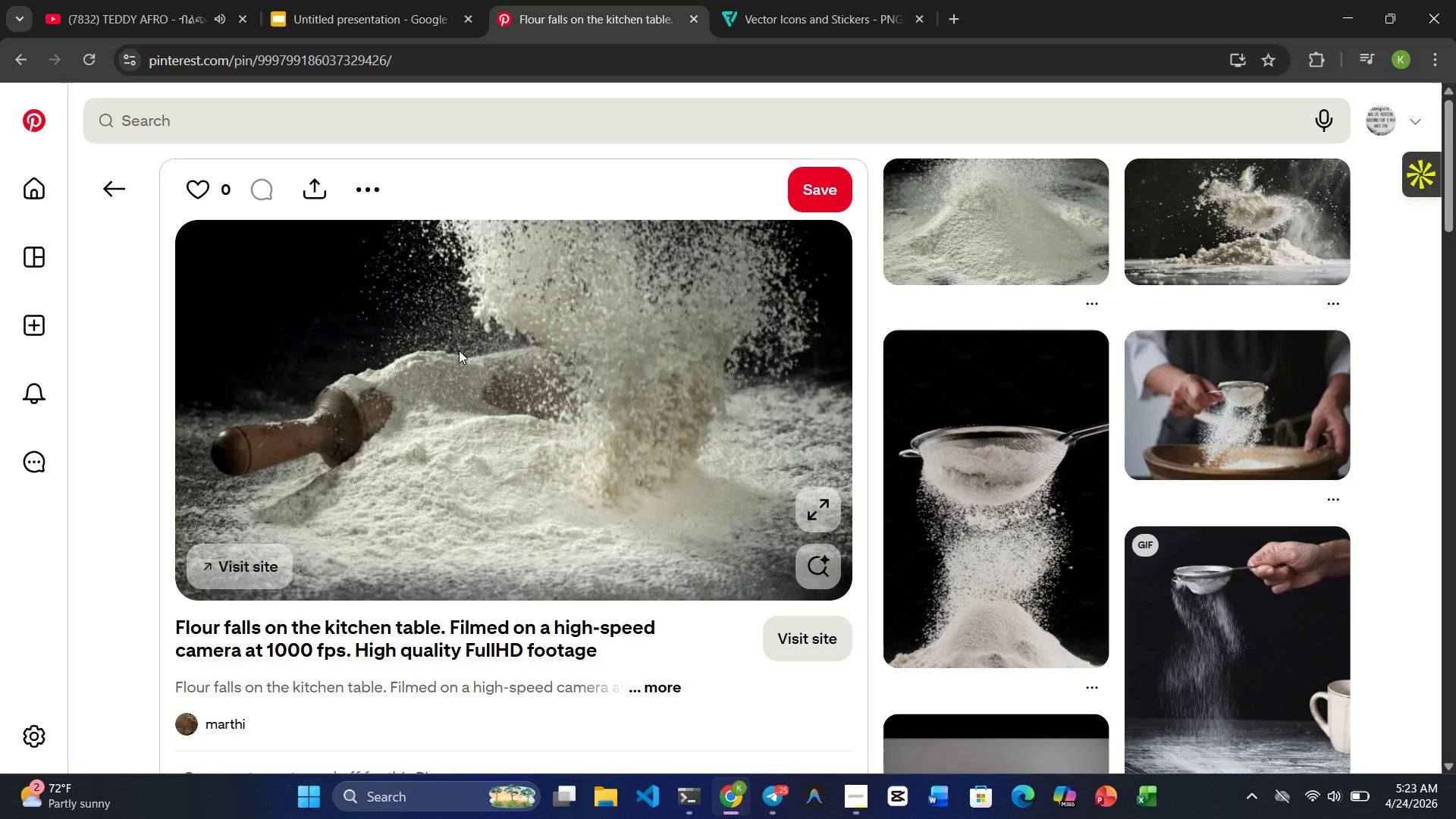 
right_click([459, 350])
 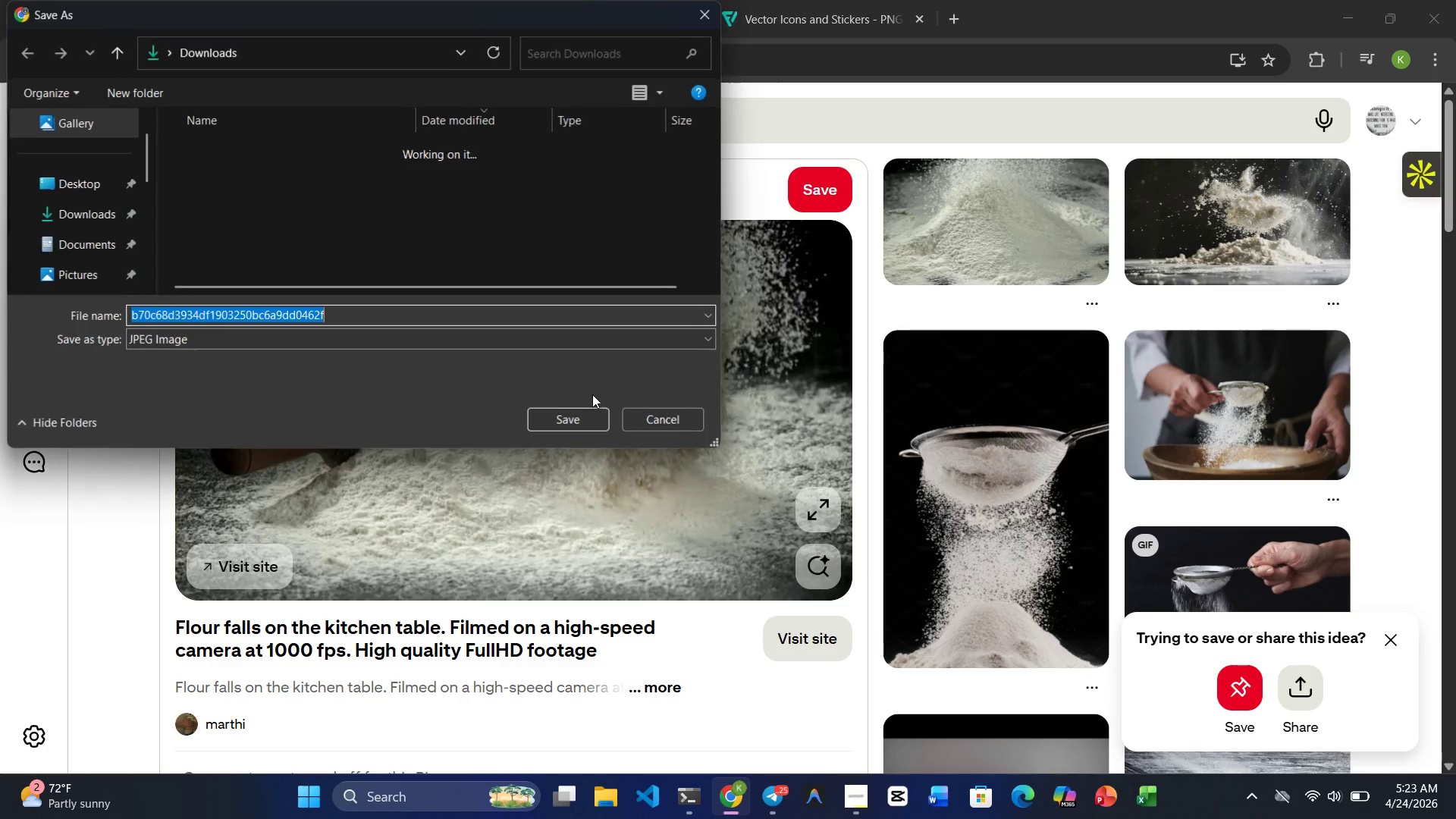 
left_click([554, 417])
 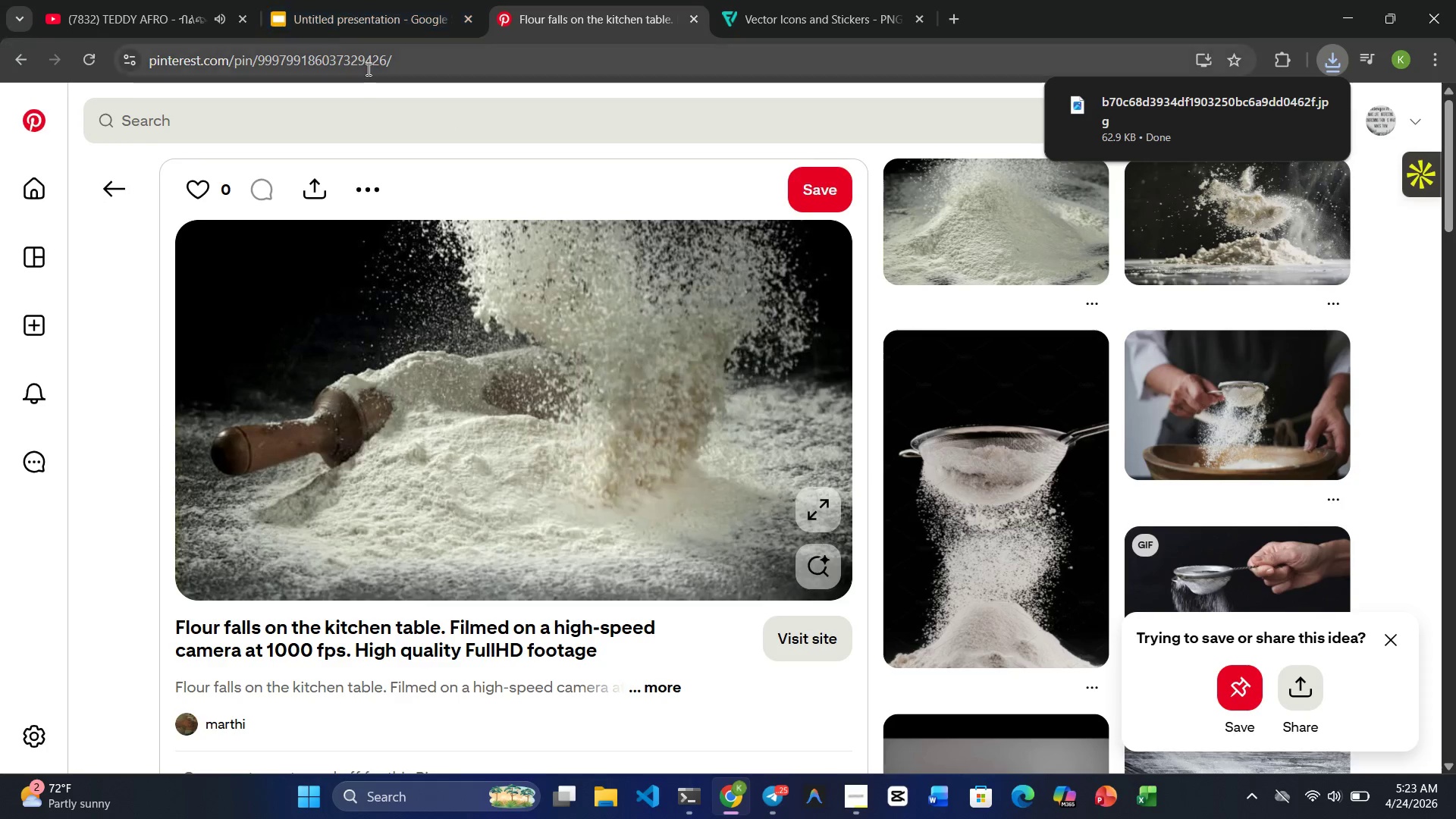 
double_click([367, 69])
 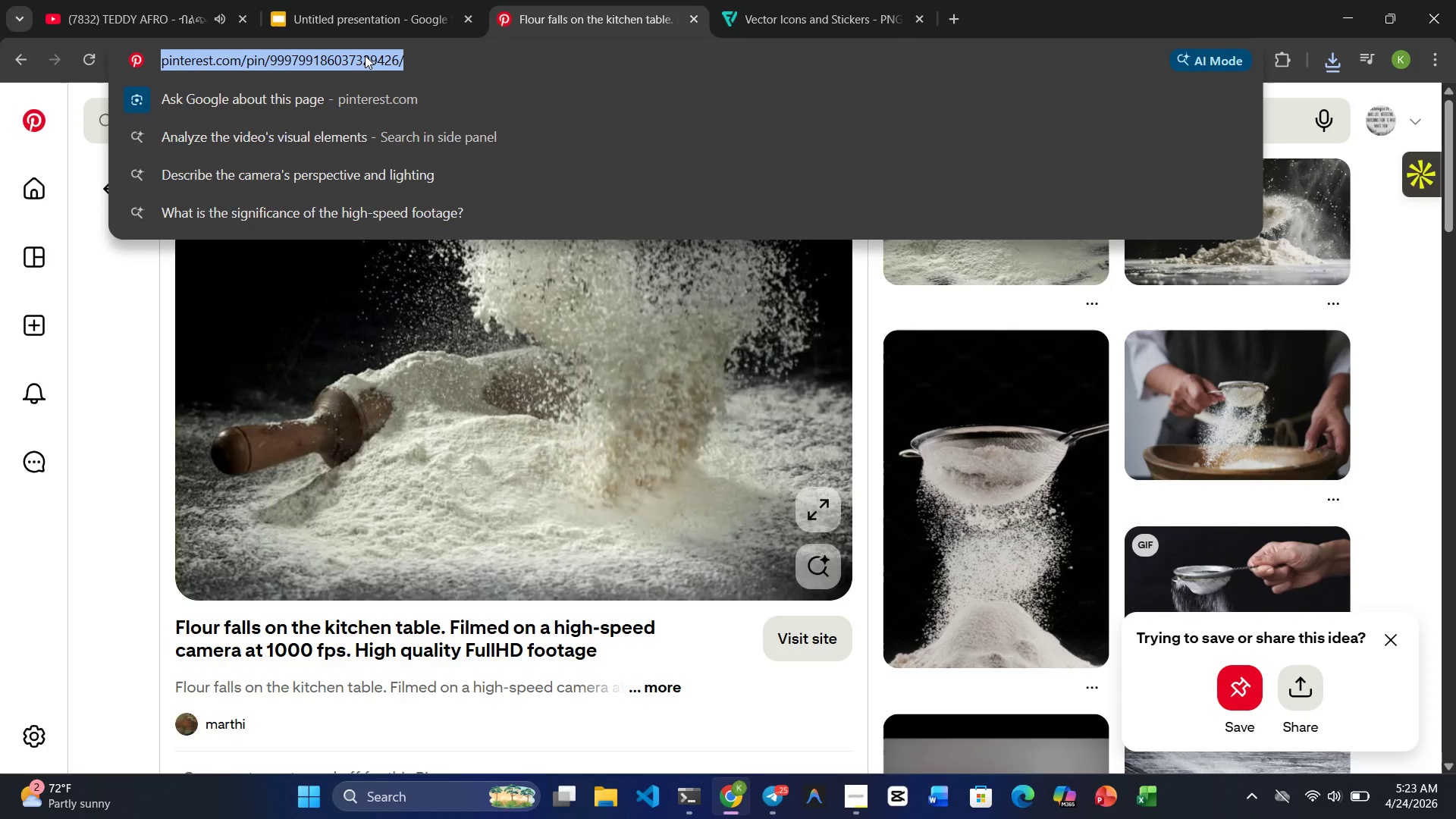 
key(Control+C)